 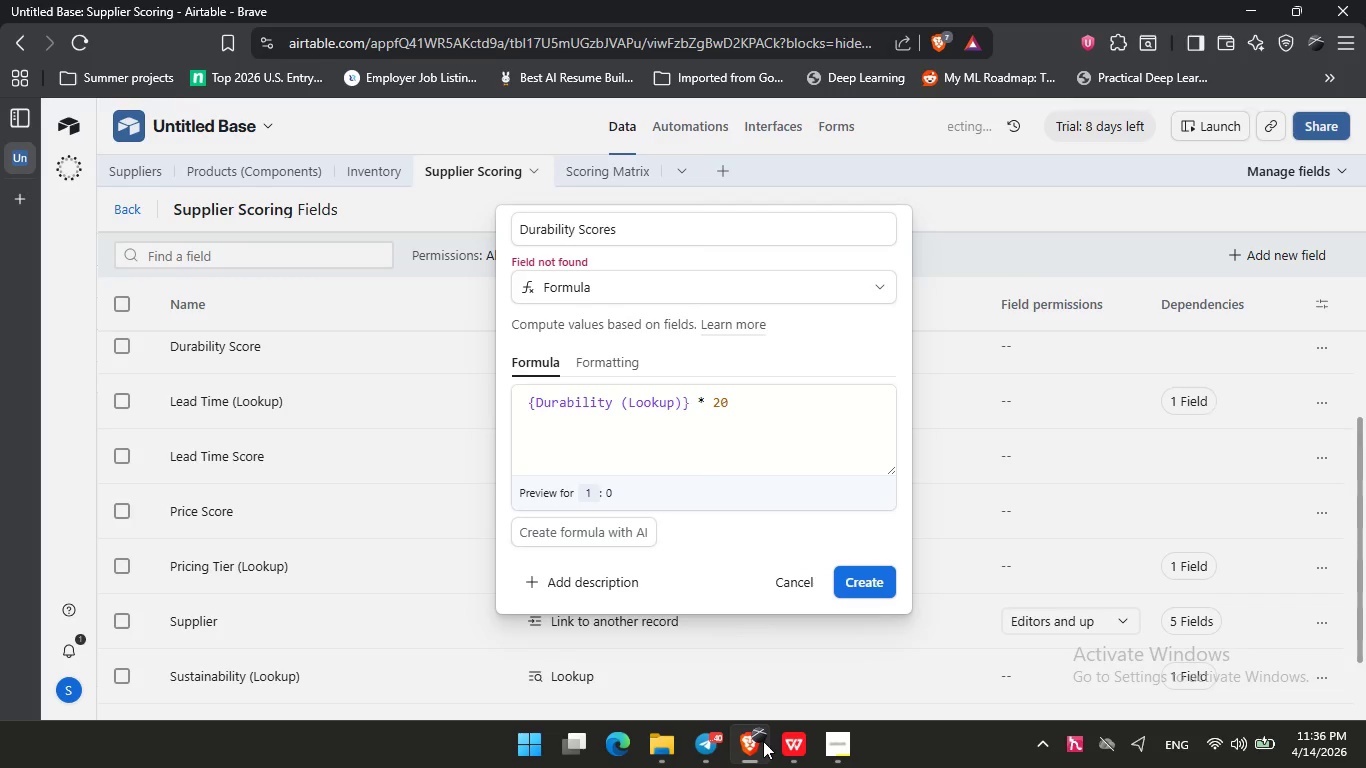 
left_click([648, 228])
 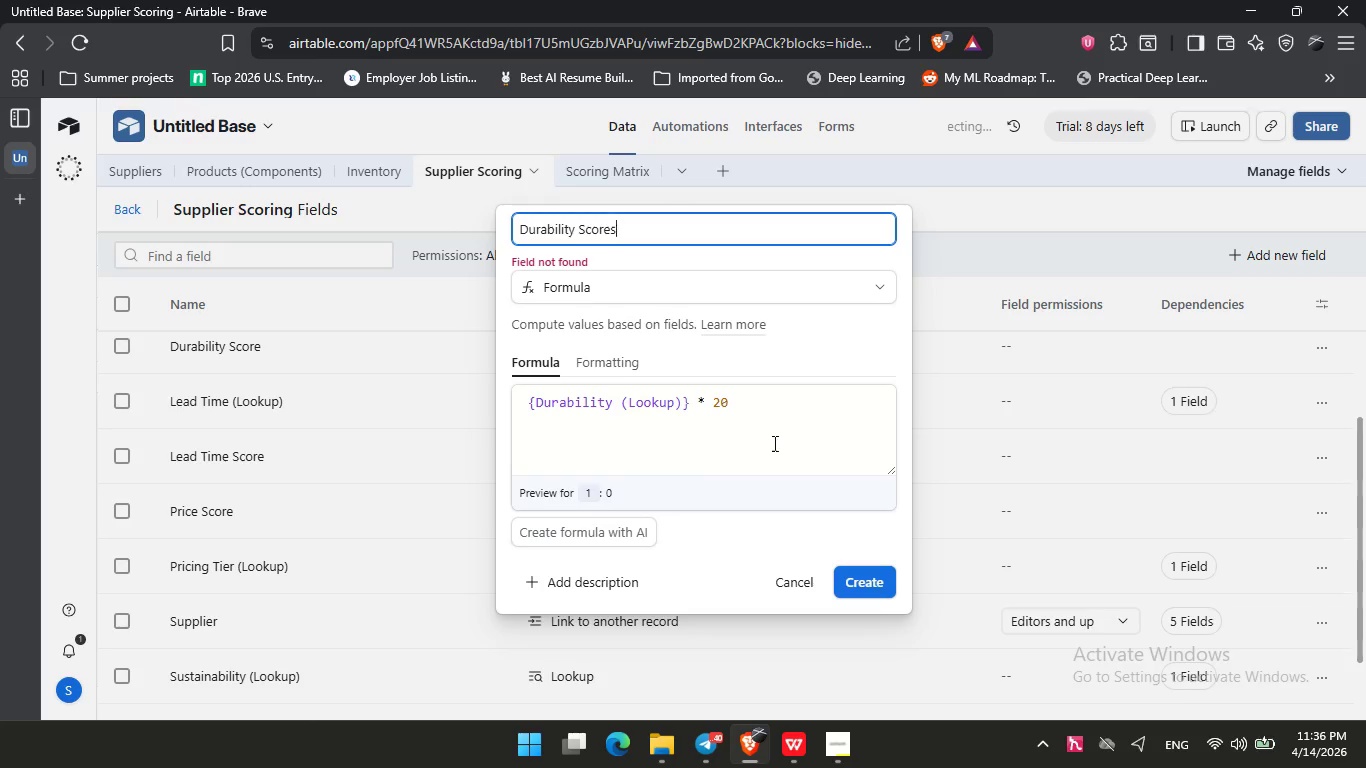 
left_click([779, 408])
 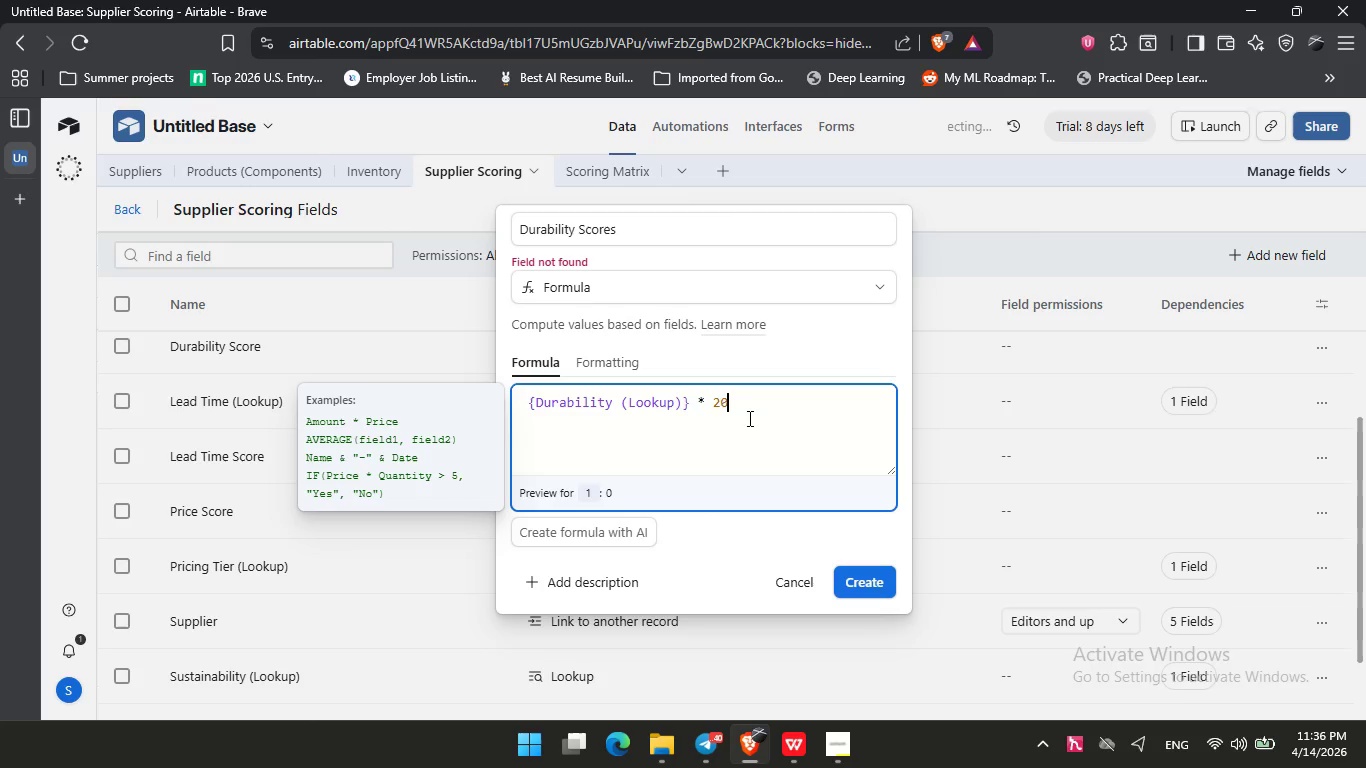 
wait(14.38)
 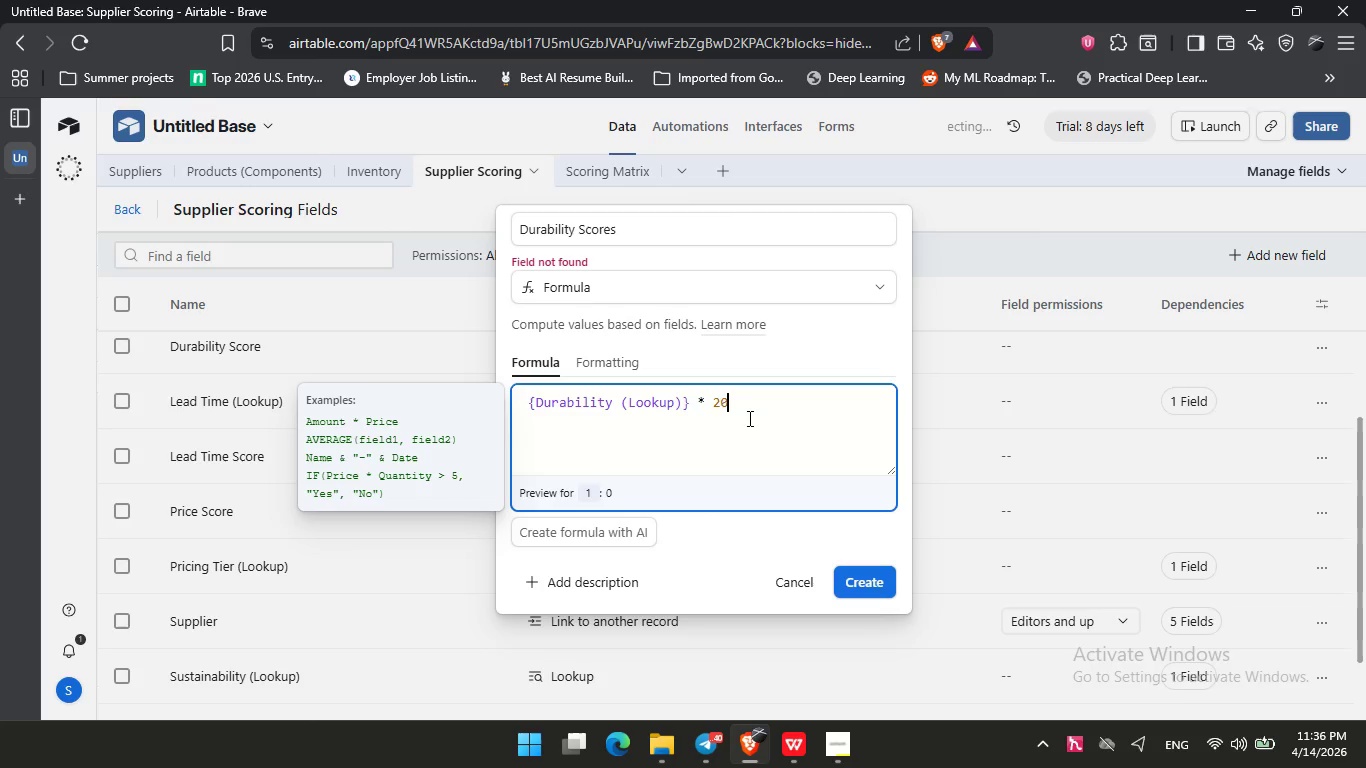 
left_click([680, 232])
 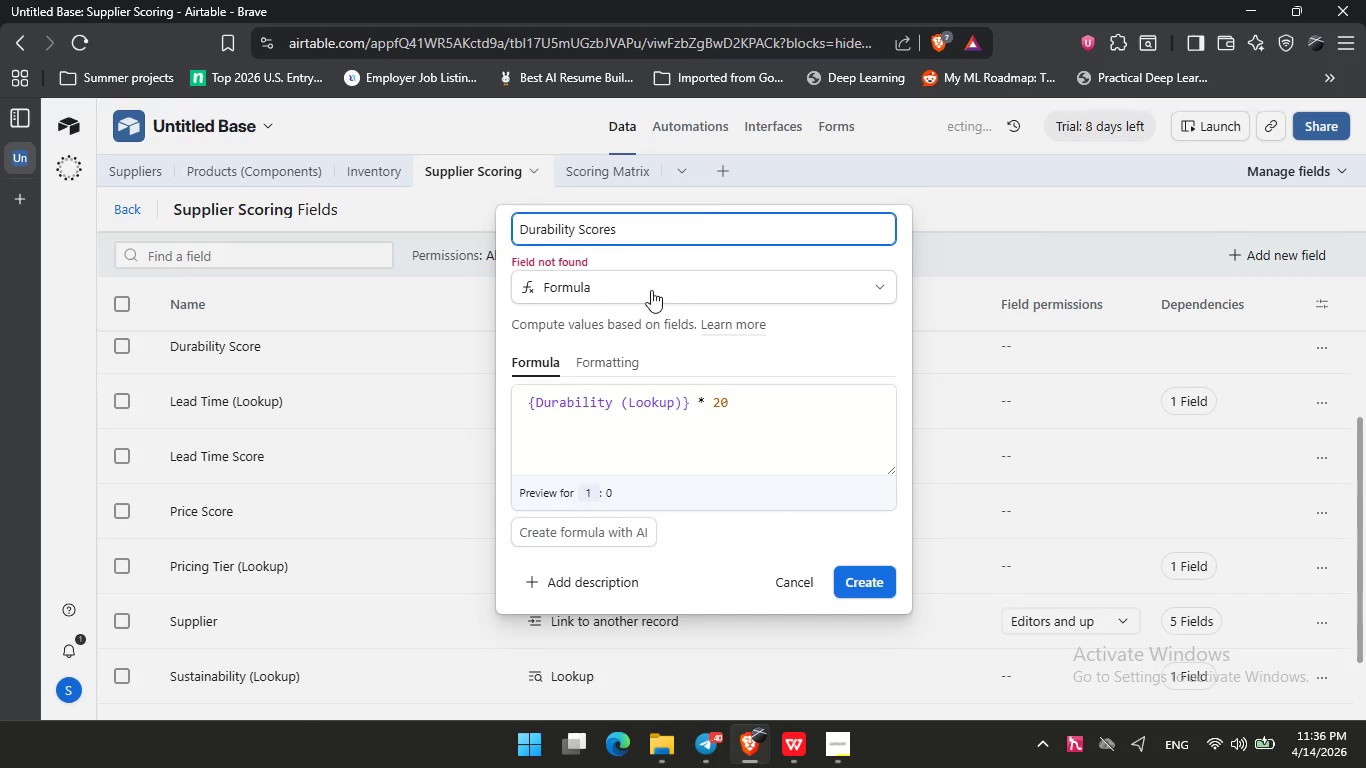 
left_click([651, 290])
 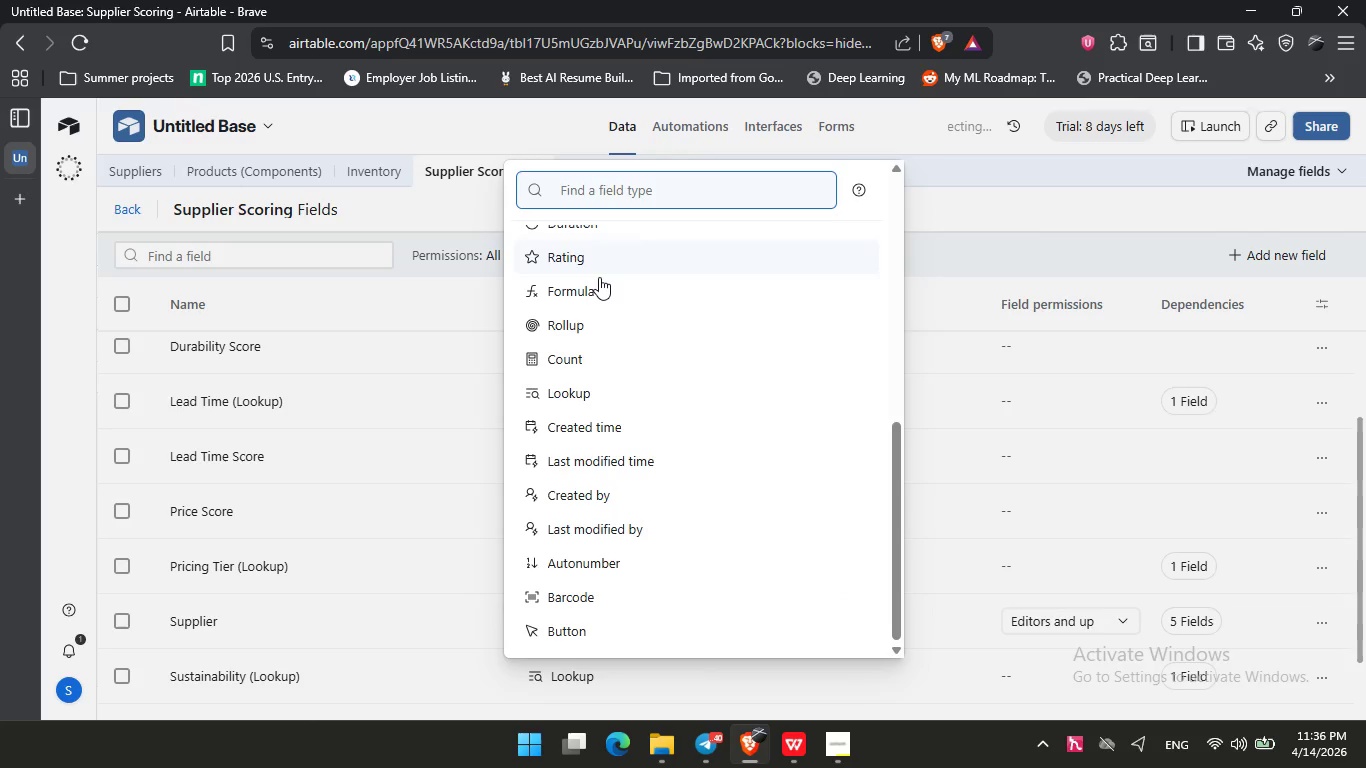 
left_click([596, 283])
 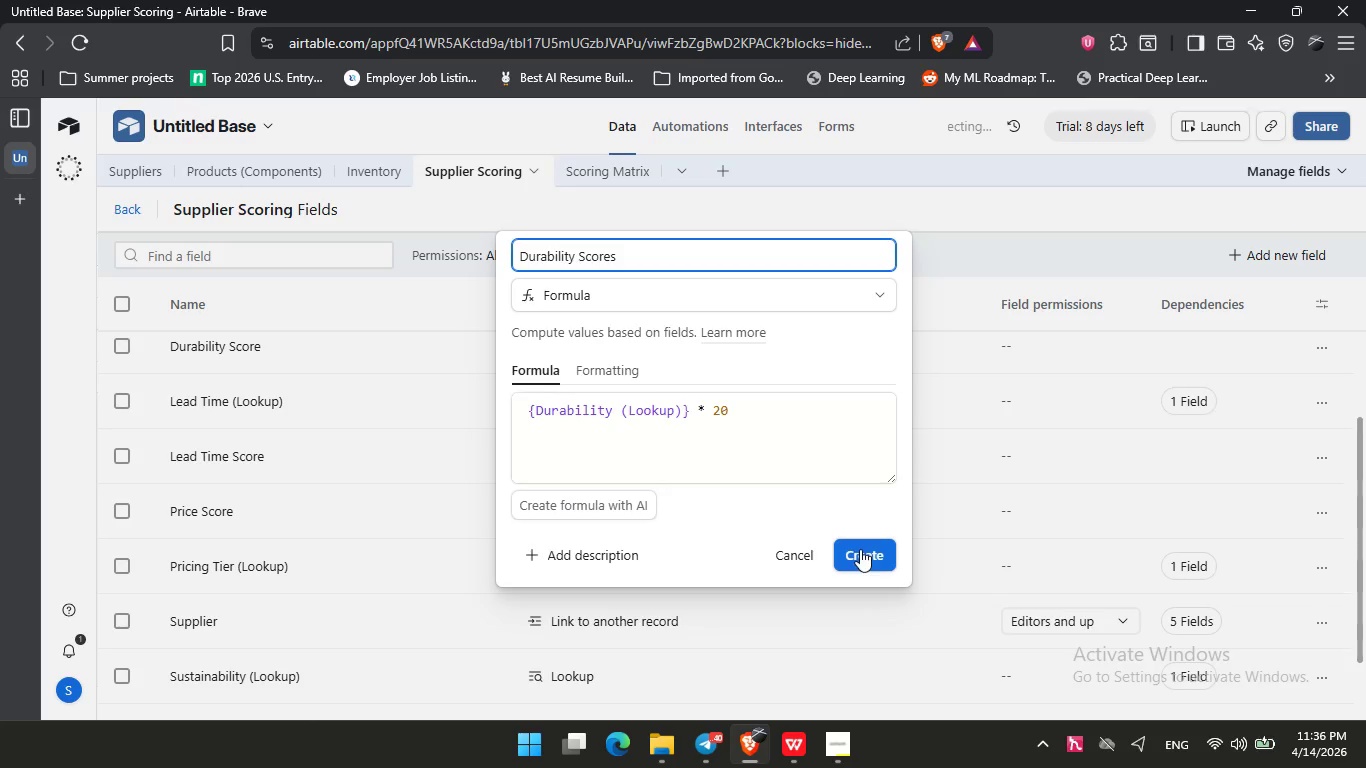 
left_click([850, 544])
 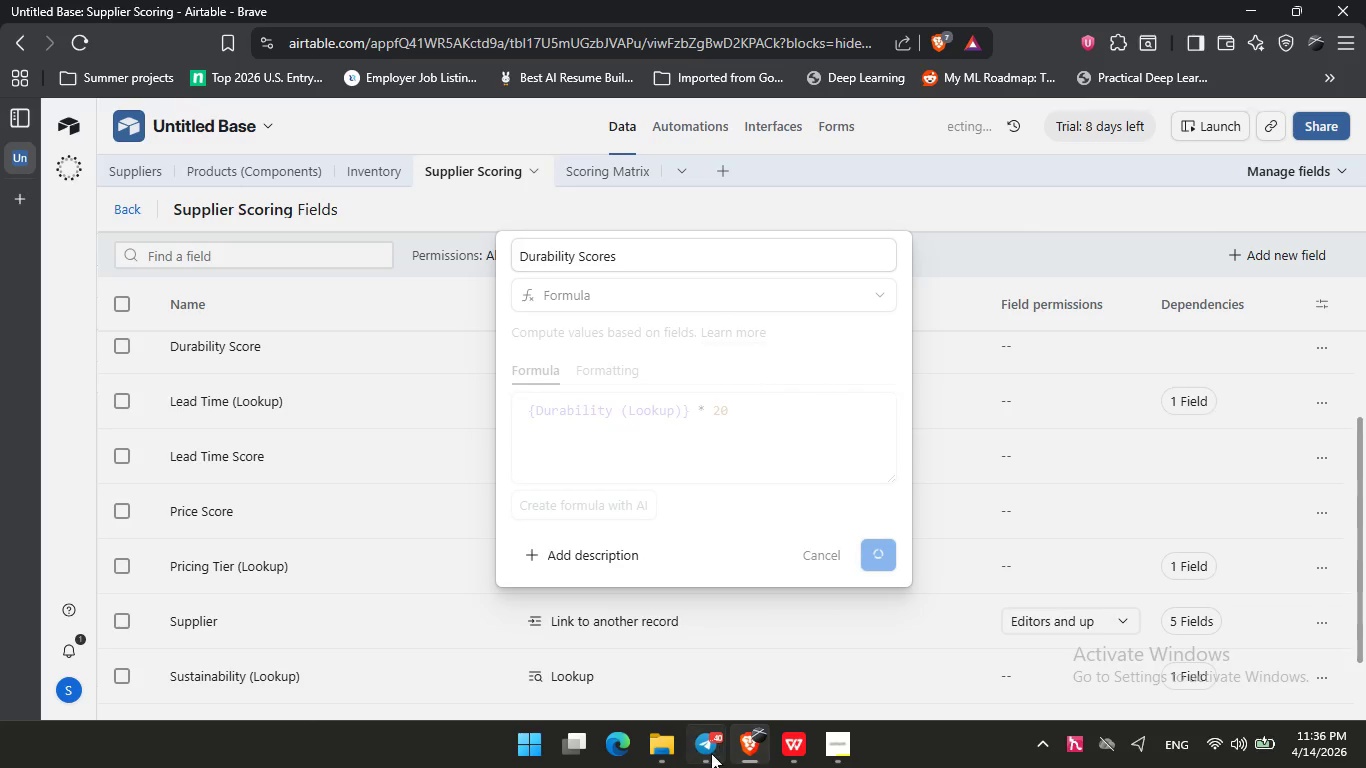 
left_click([711, 753])
 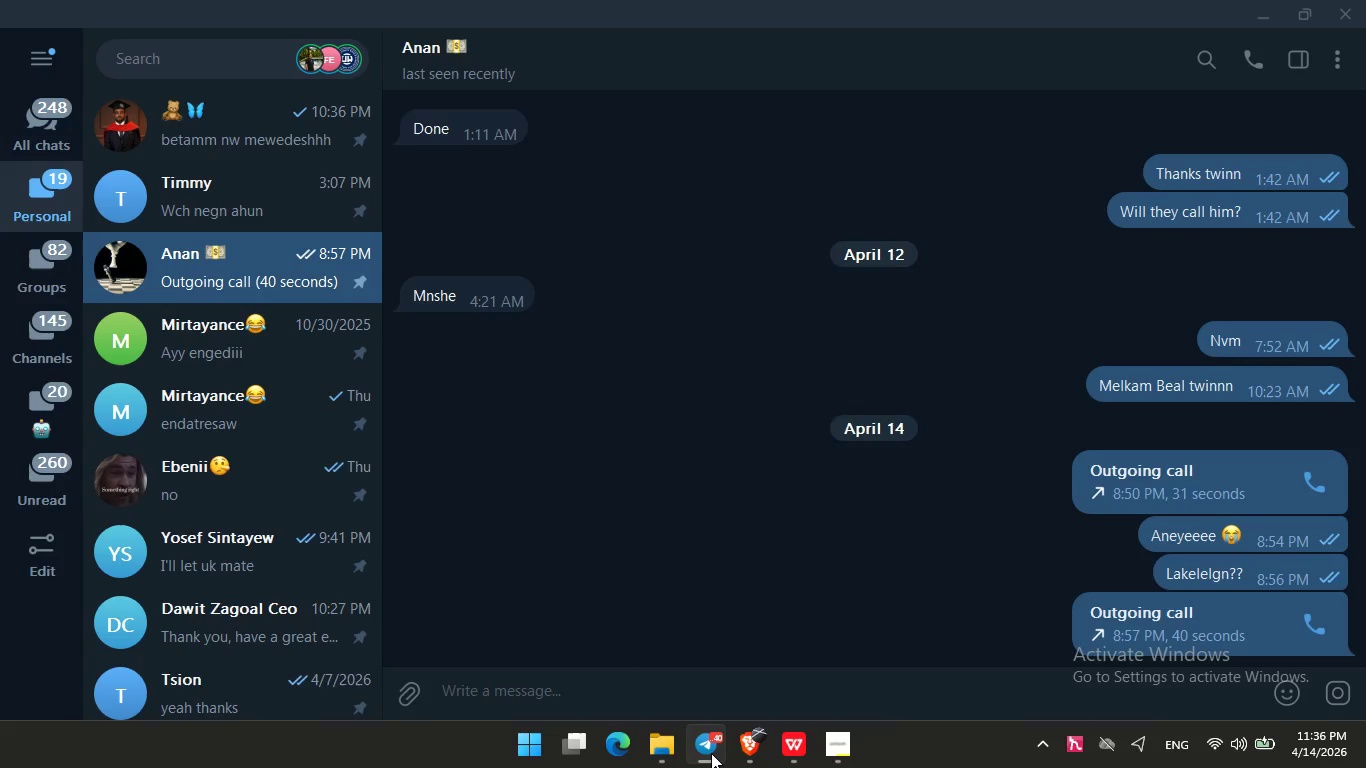 
key(Period)
 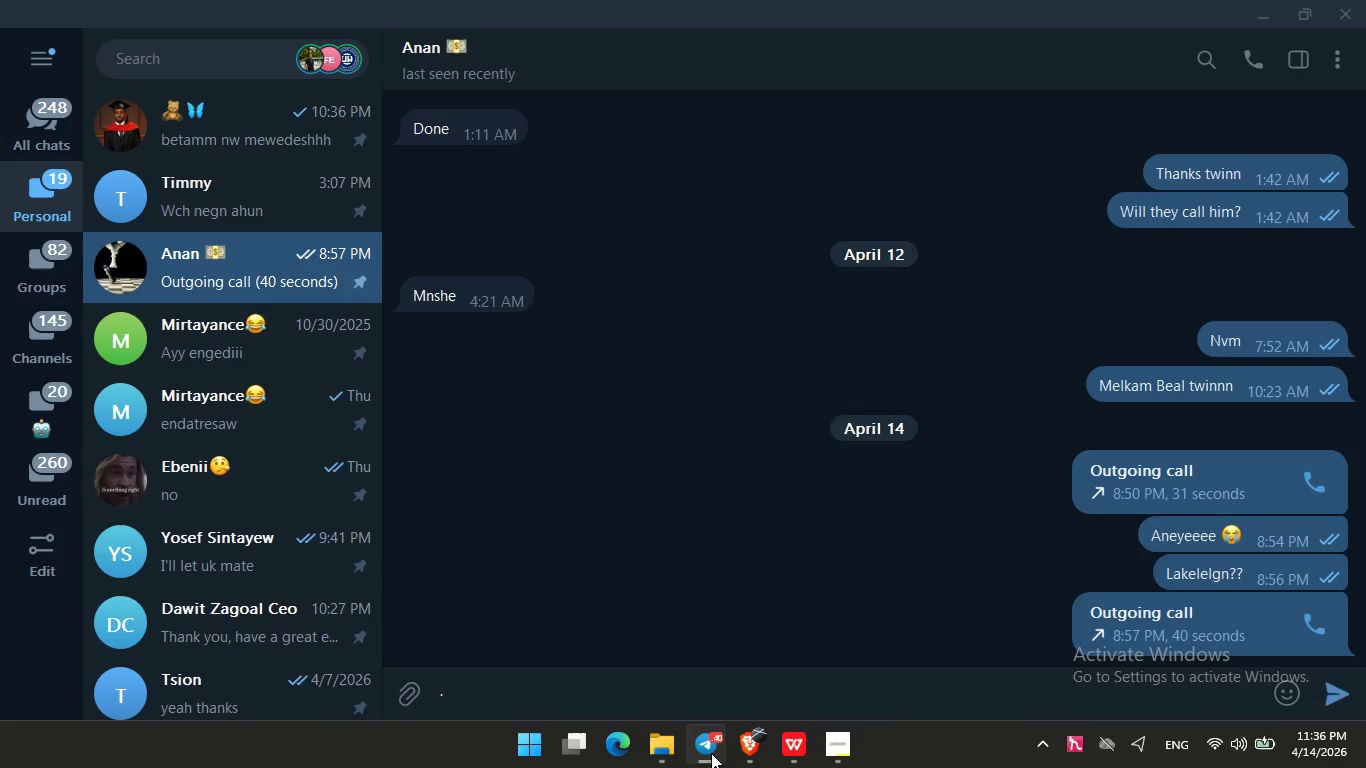 
key(Backspace)
 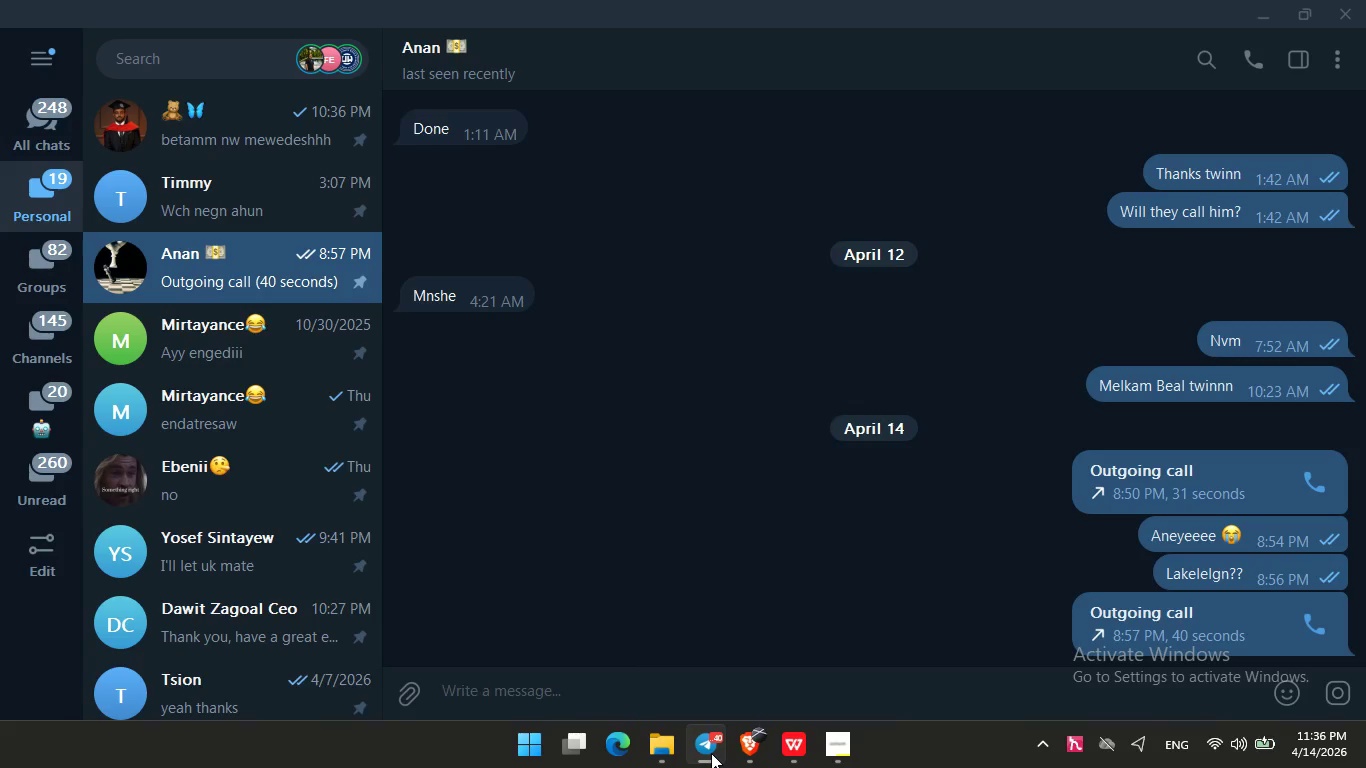 
key(Period)
 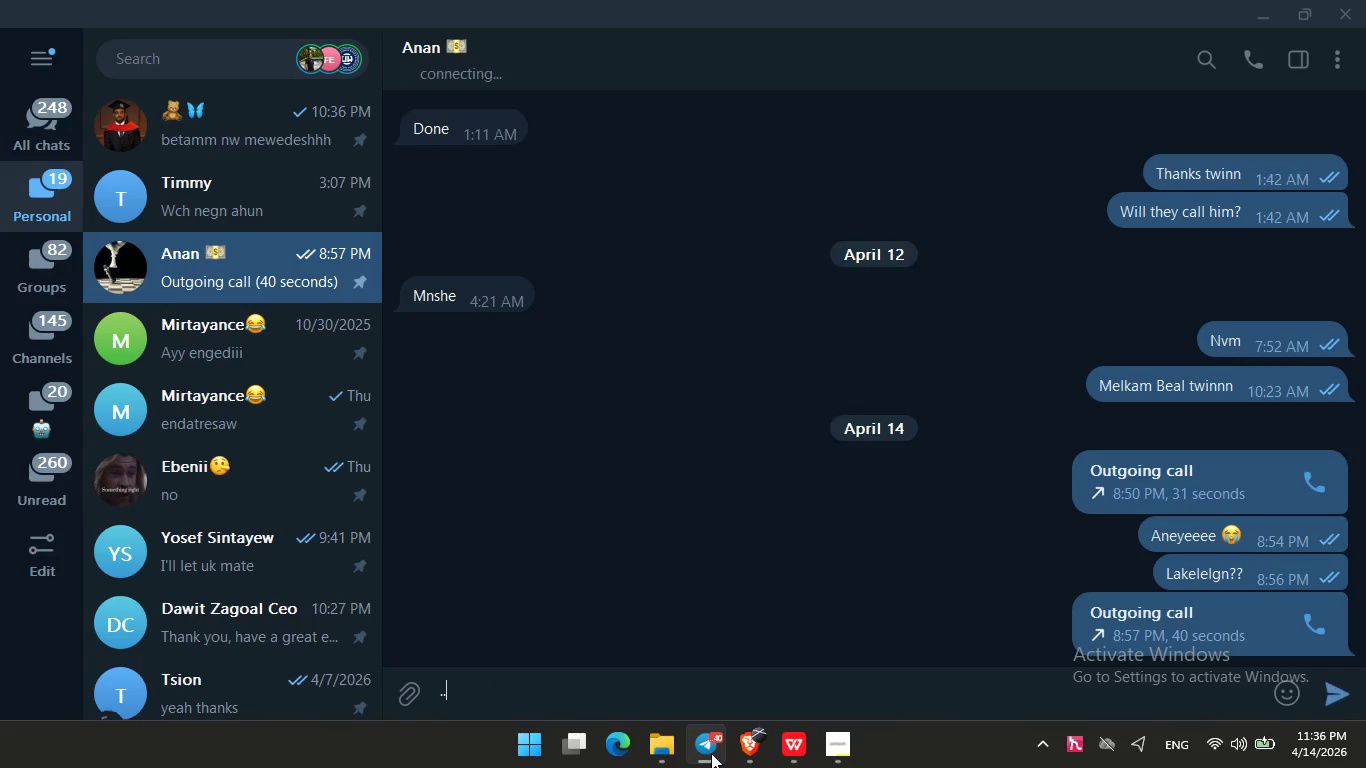 
key(Period)
 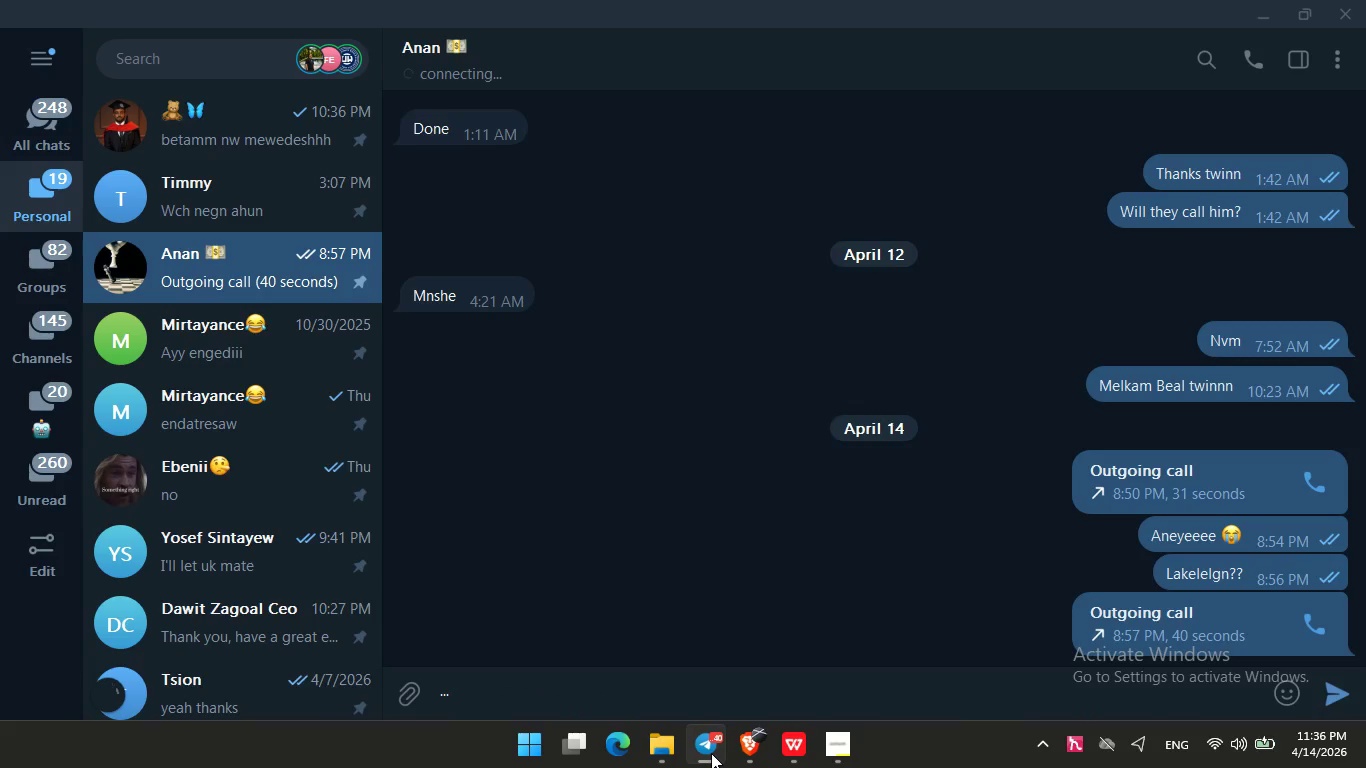 
key(Period)
 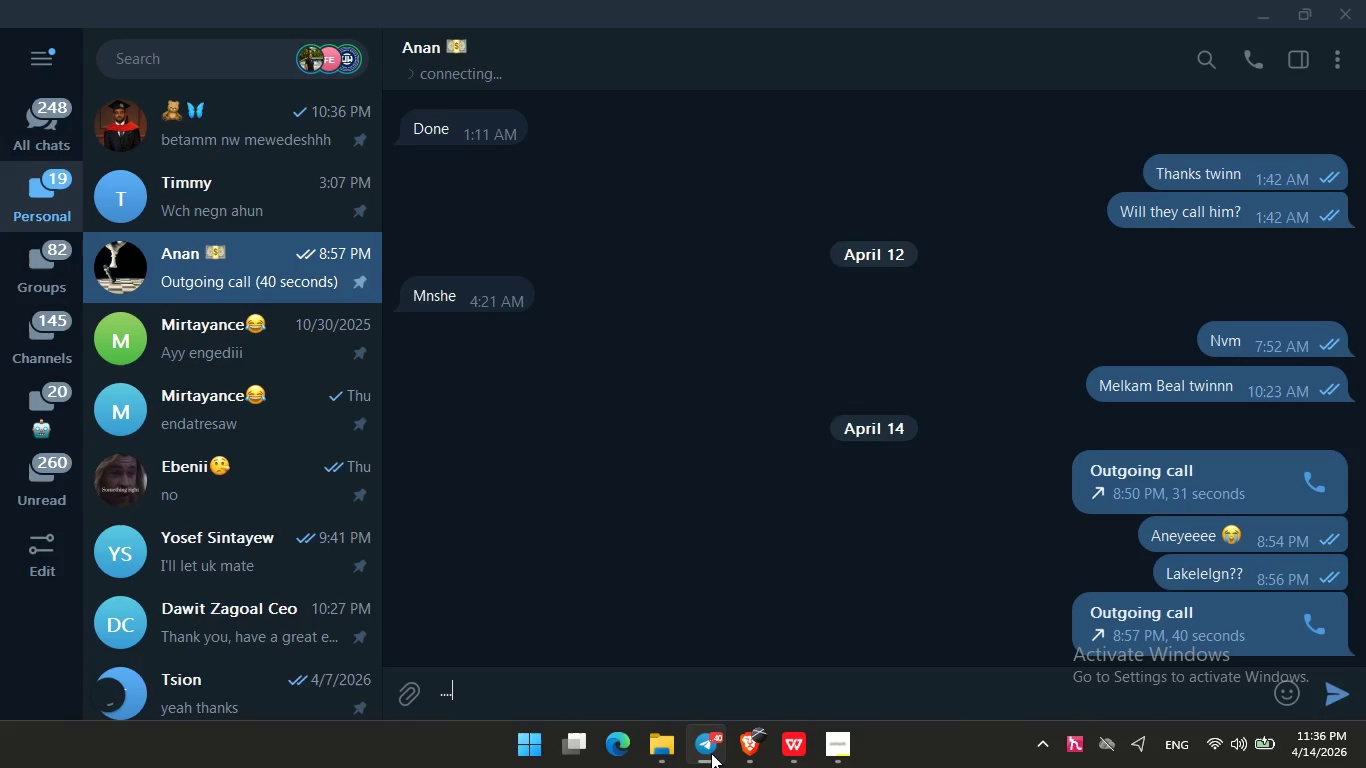 
key(Period)
 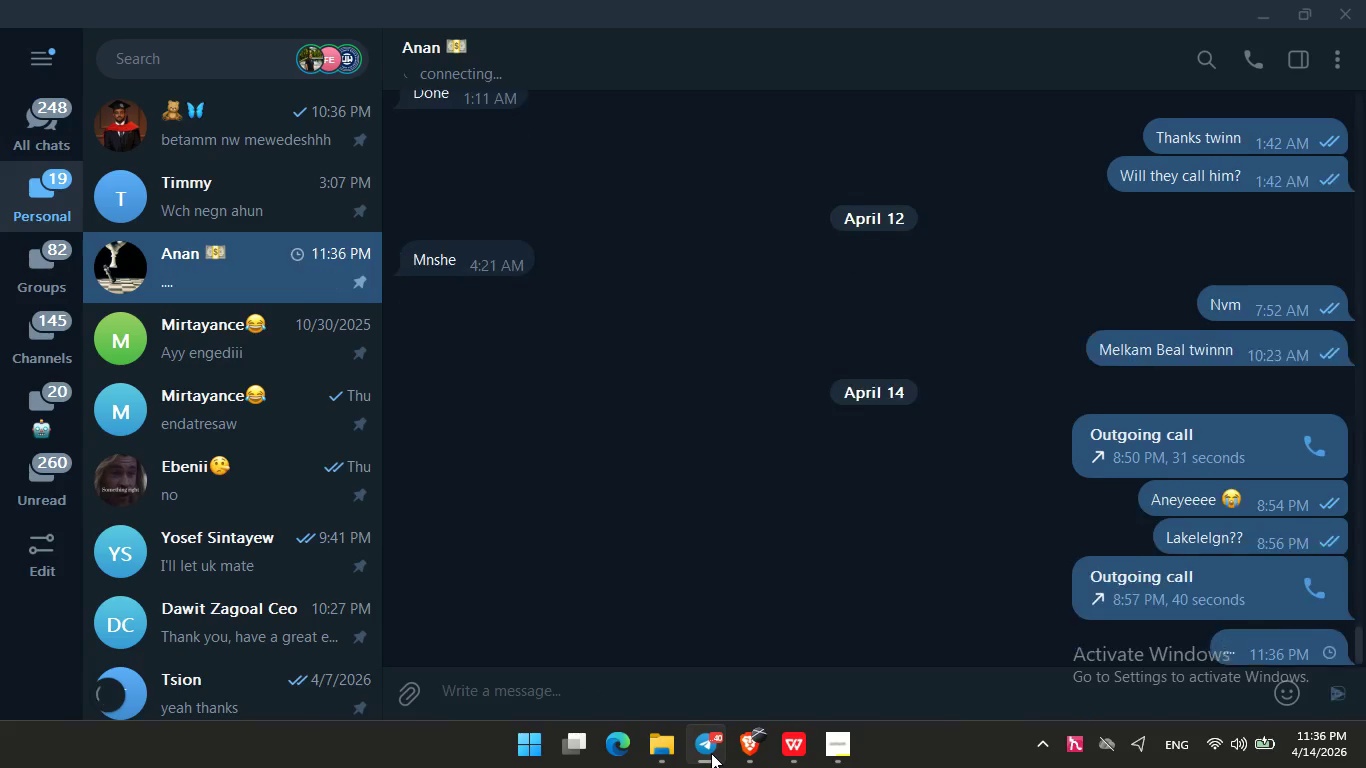 
key(Enter)
 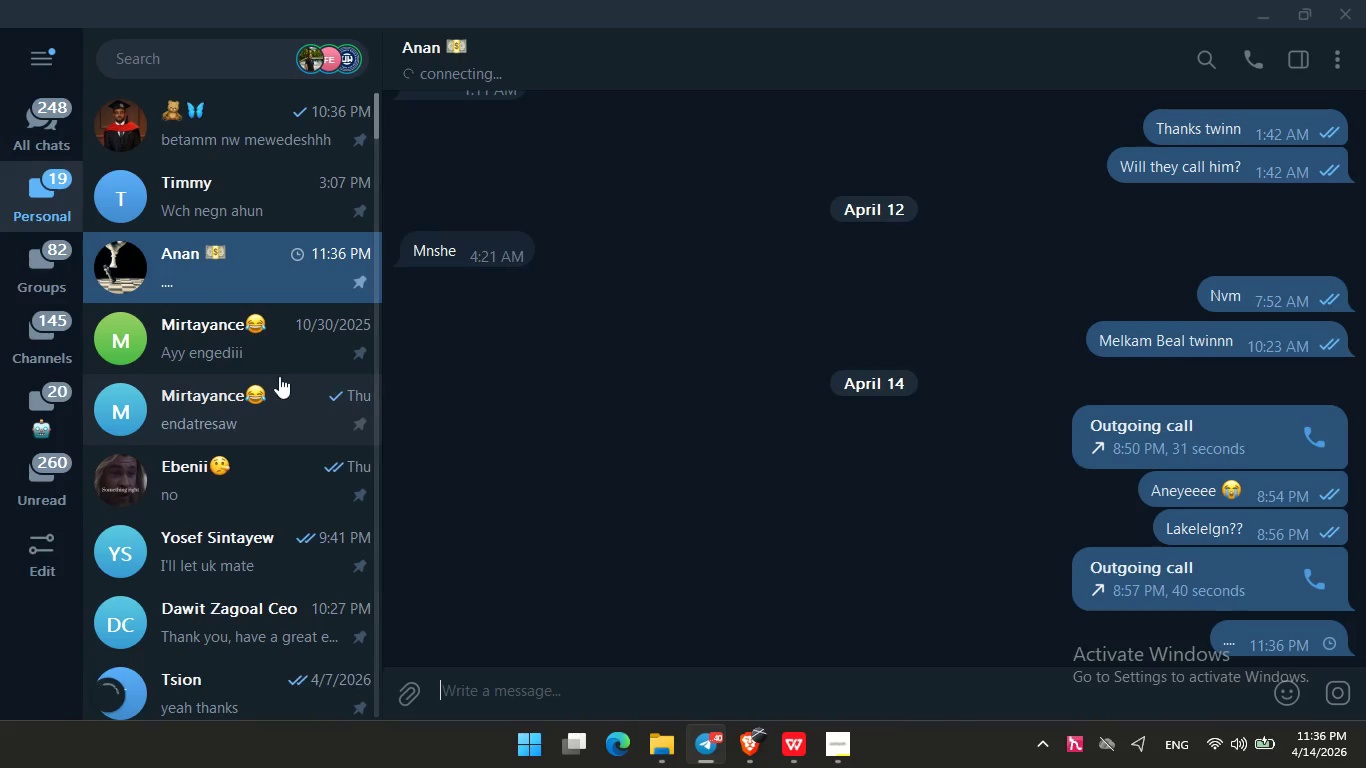 
left_click([281, 355])
 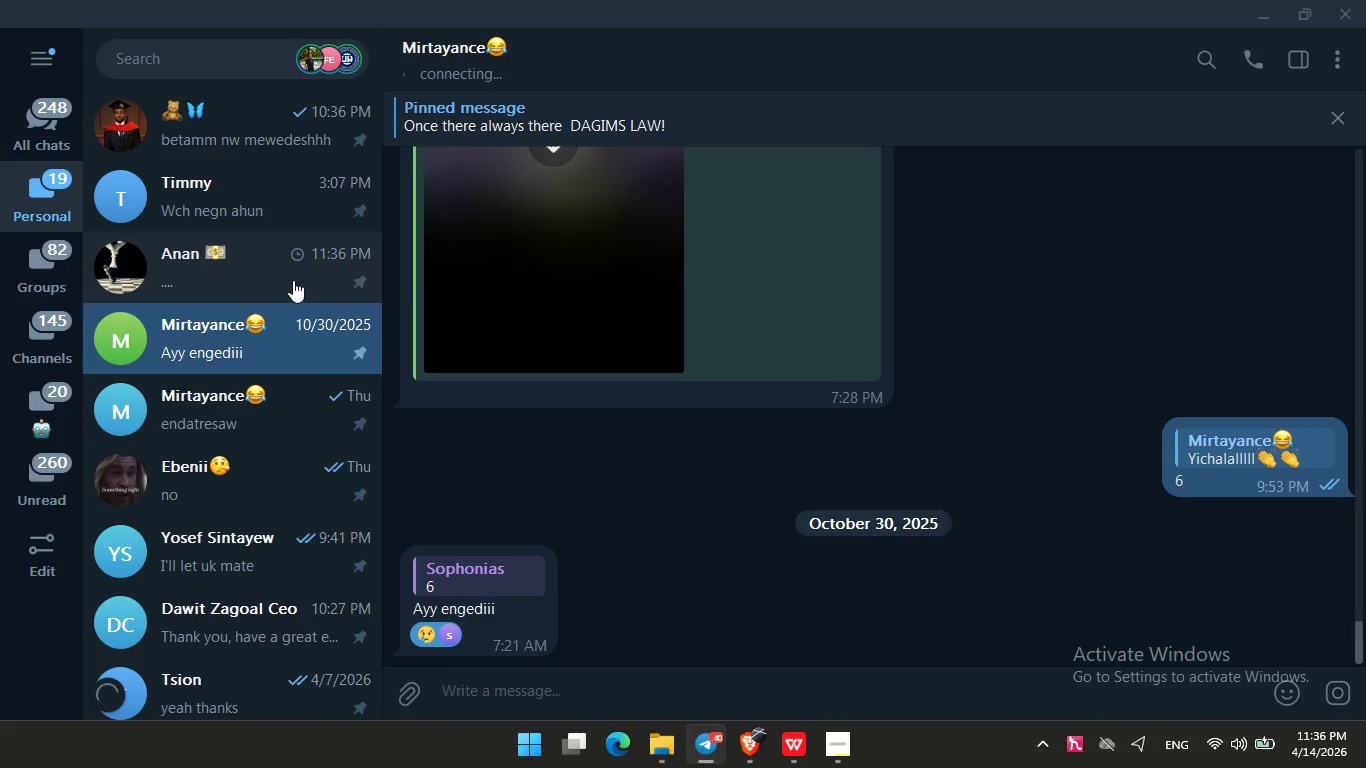 
left_click([293, 280])
 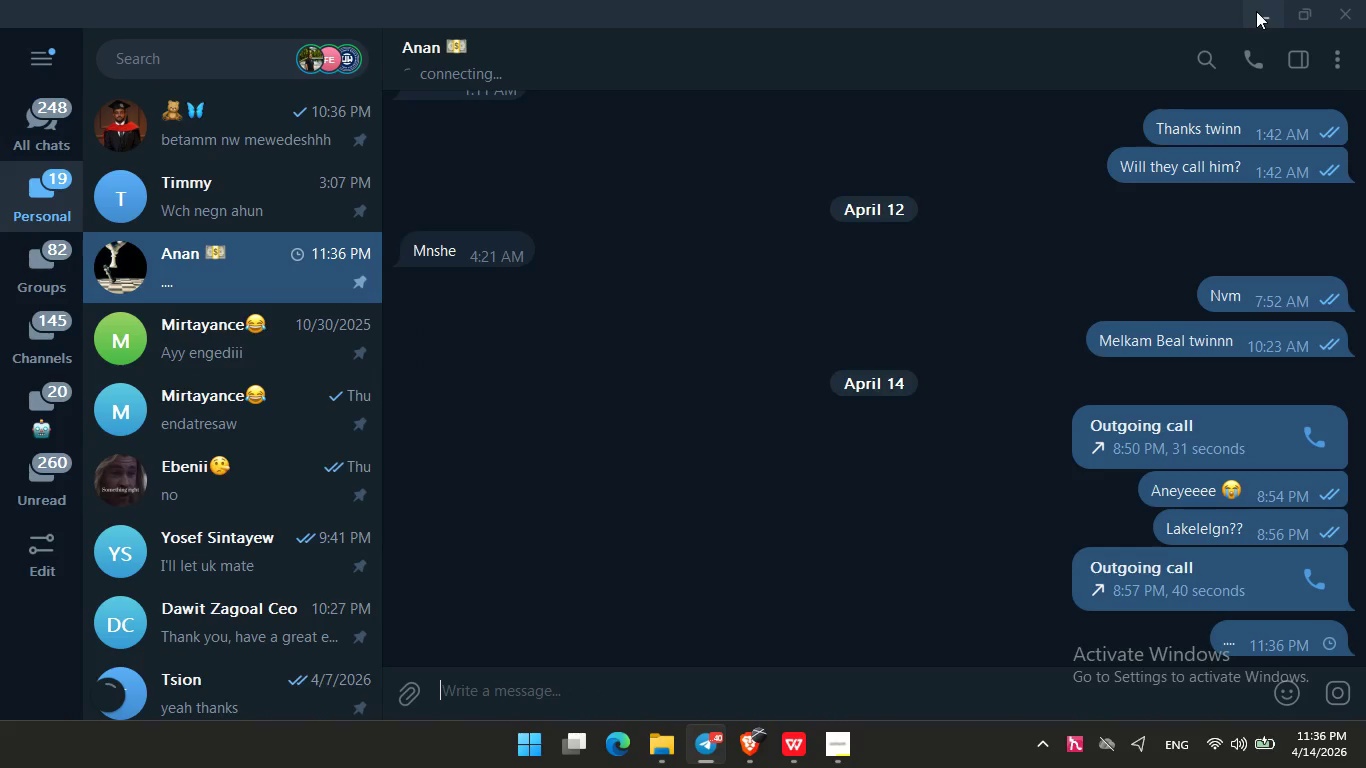 
left_click([1256, 11])
 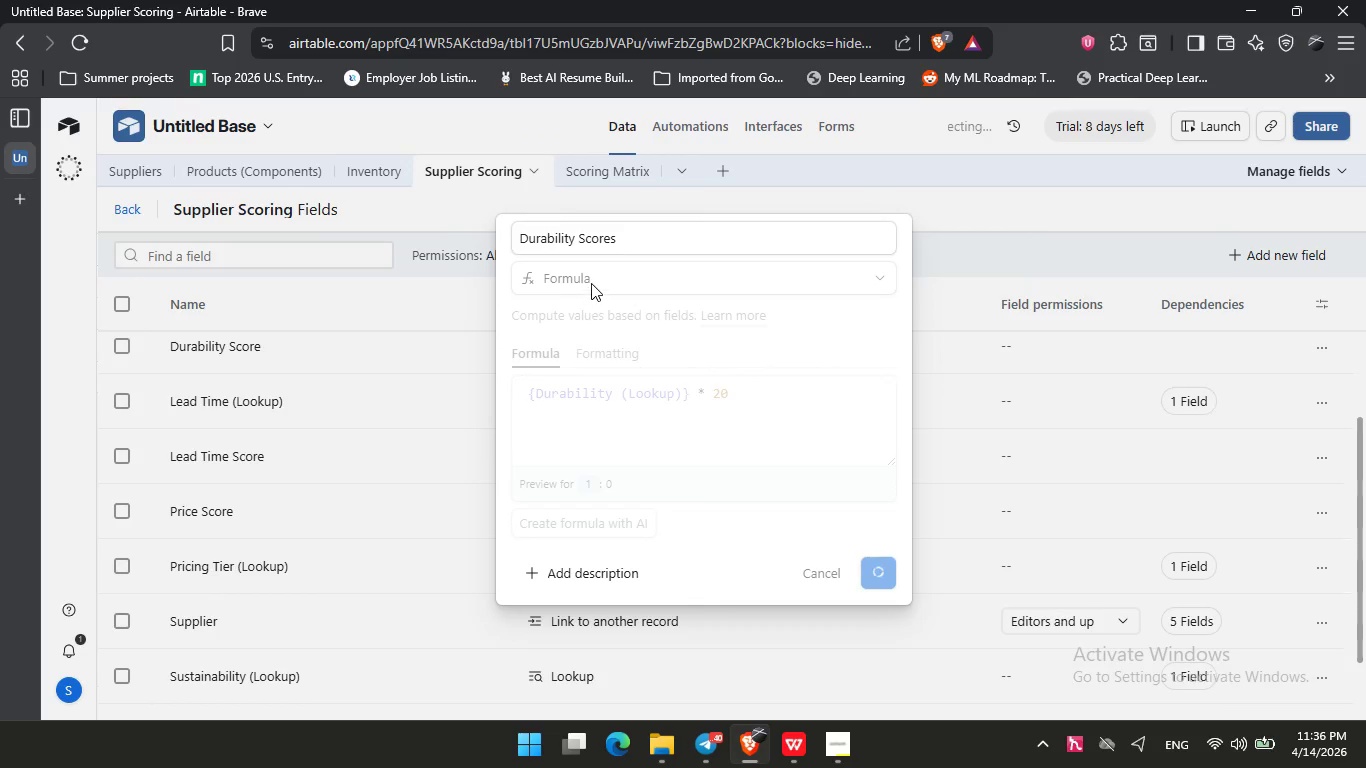 
left_click([608, 274])
 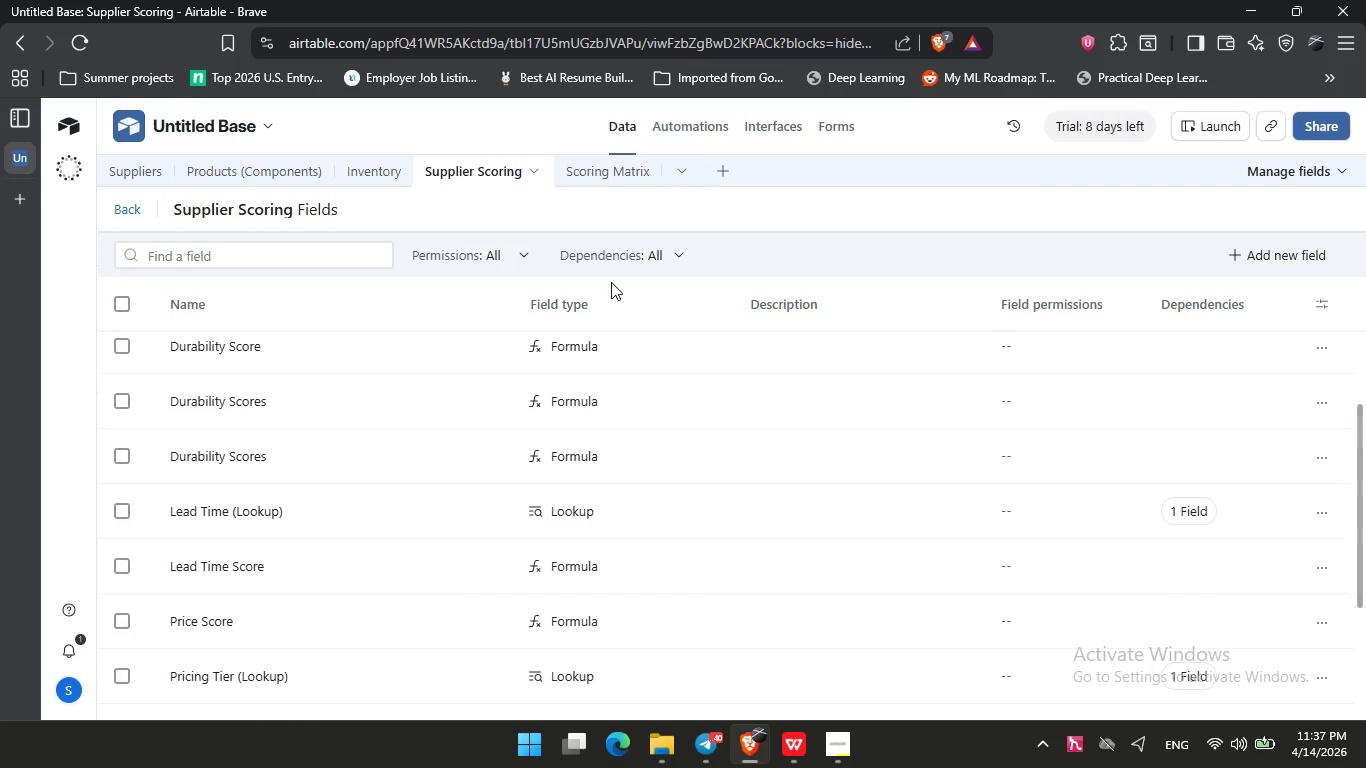 
wait(51.31)
 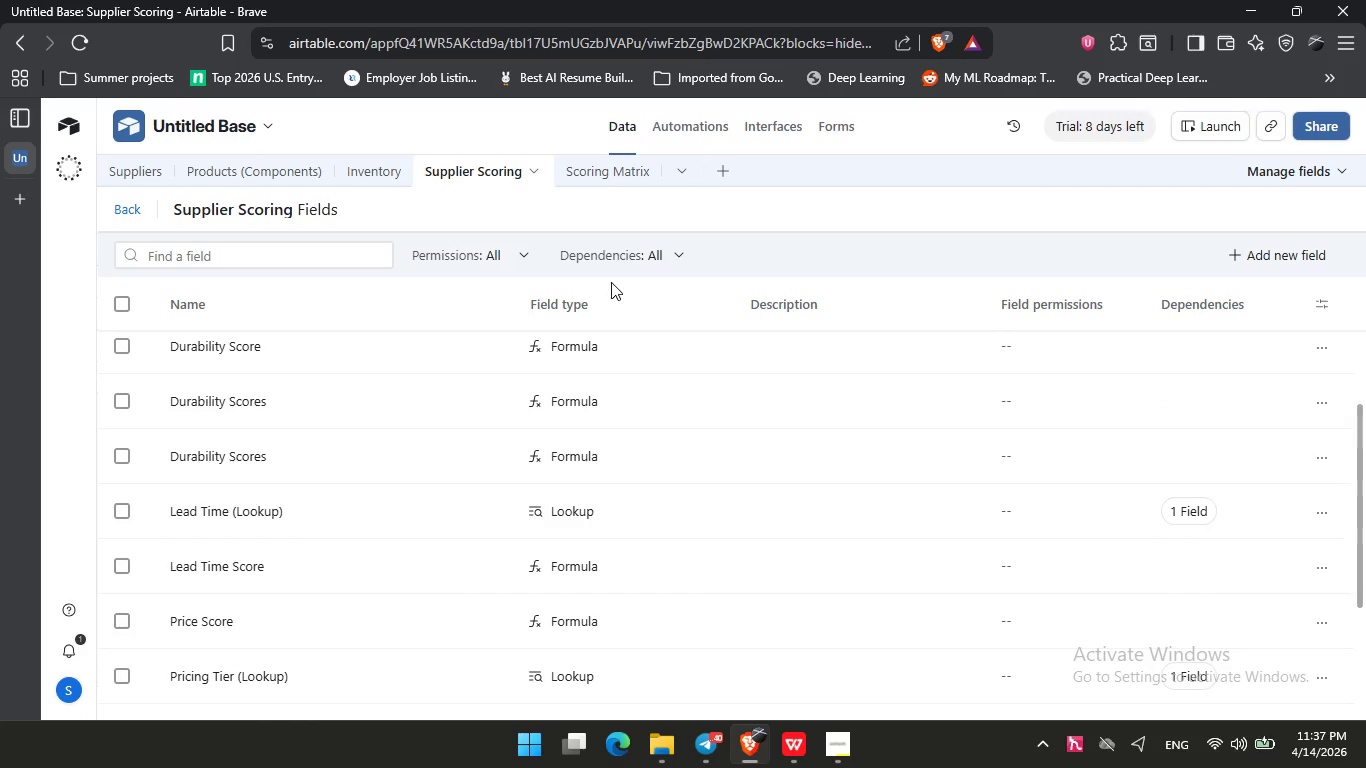 
left_click([1264, 256])
 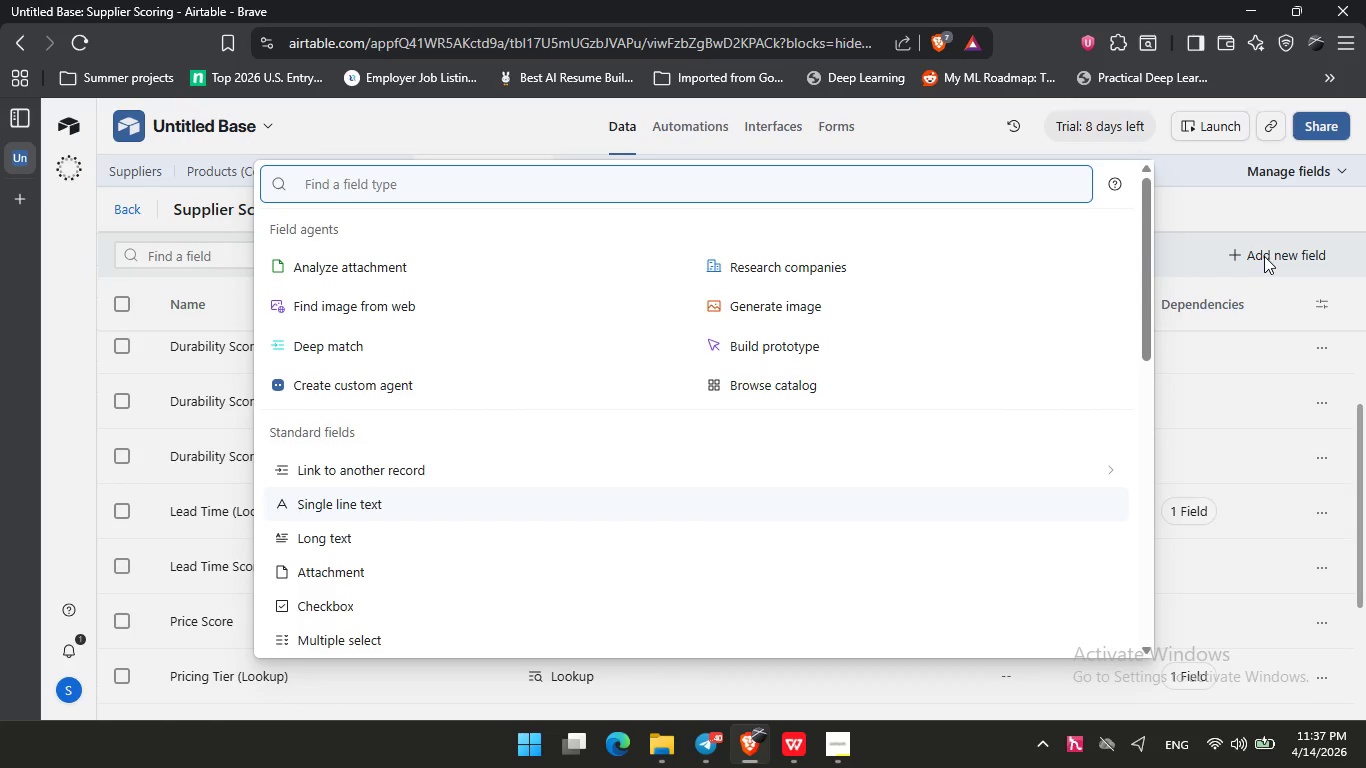 
type(for)
 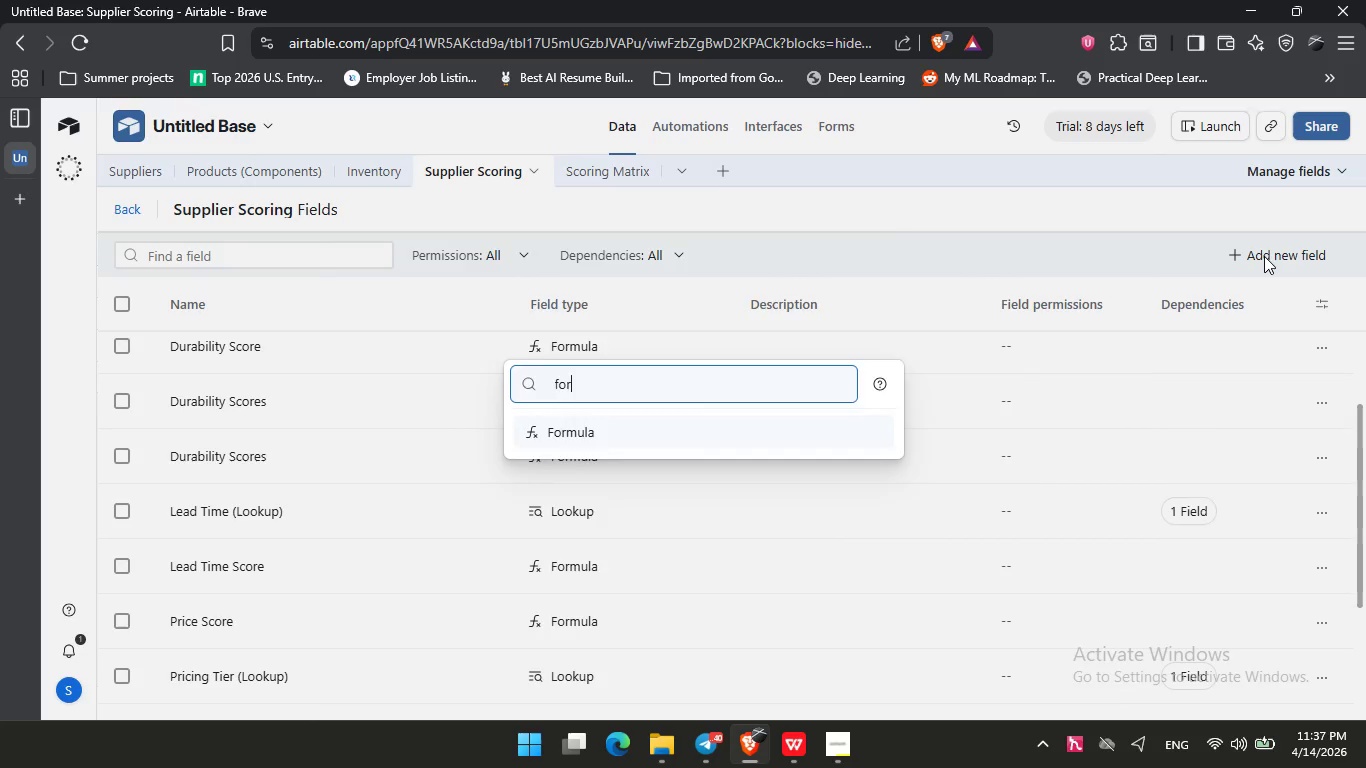 
key(Enter)
 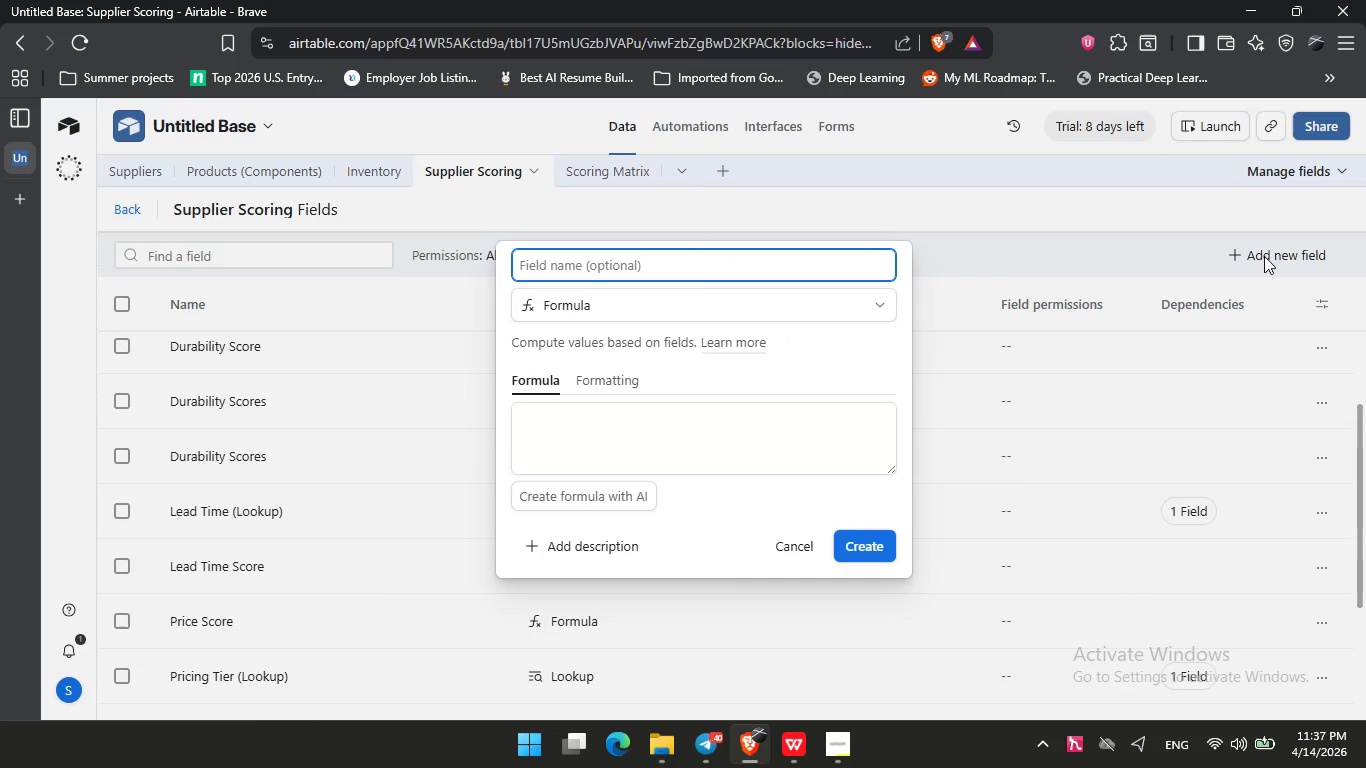 
type(Total Score )
 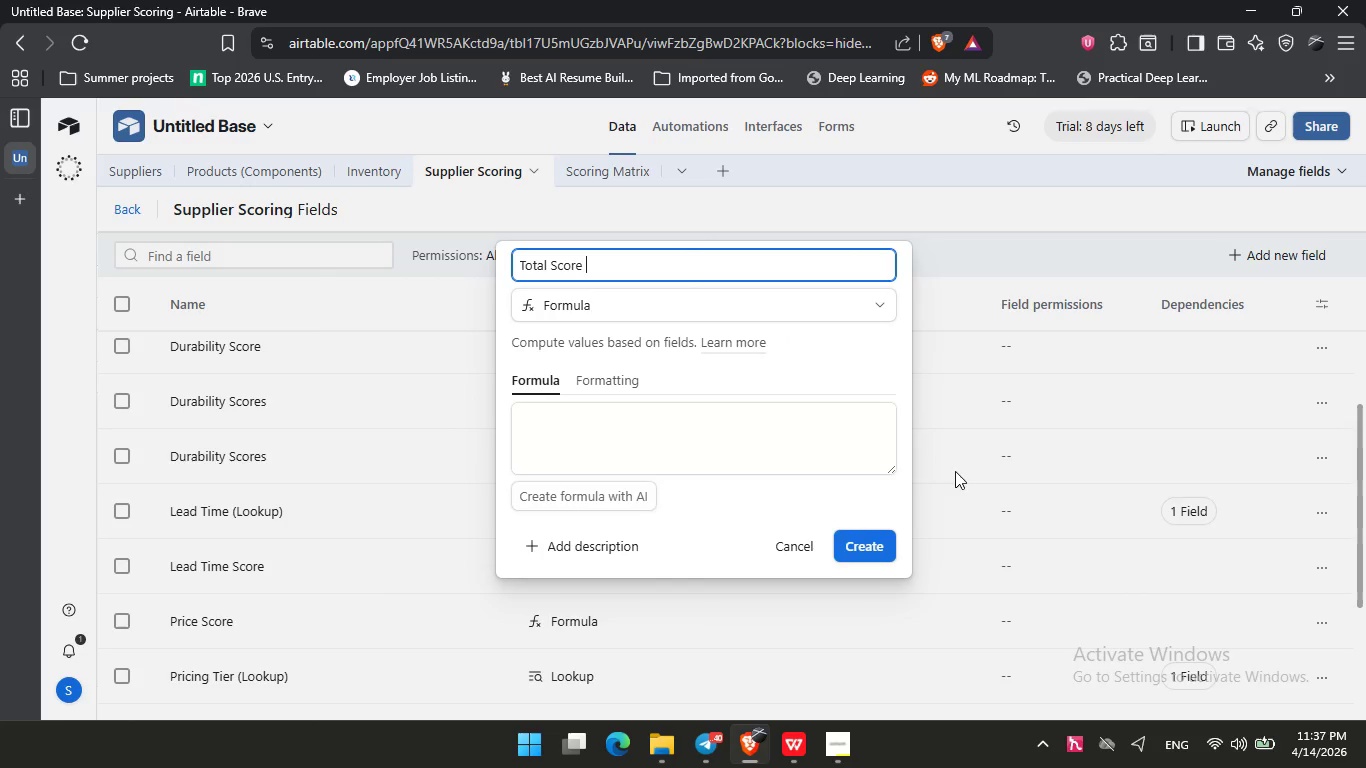 
left_click([738, 436])
 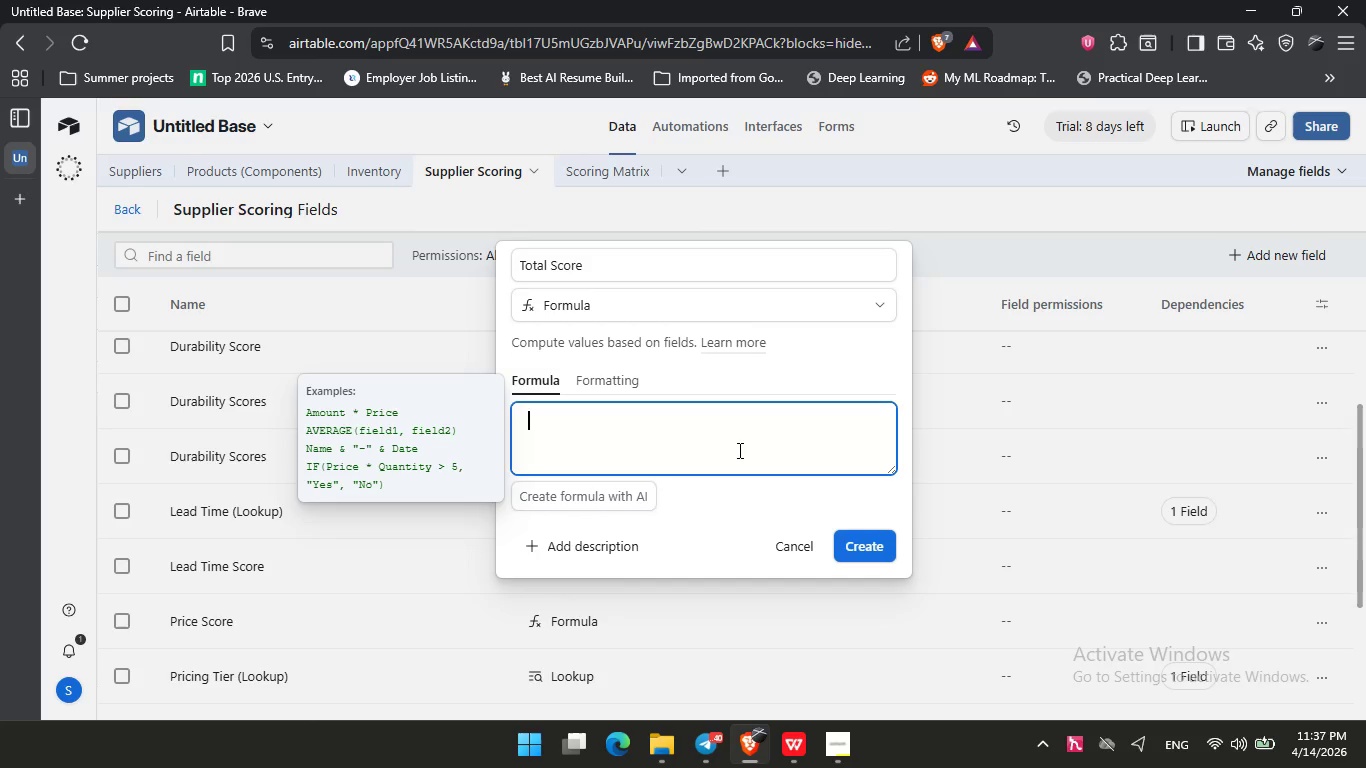 
wait(10.33)
 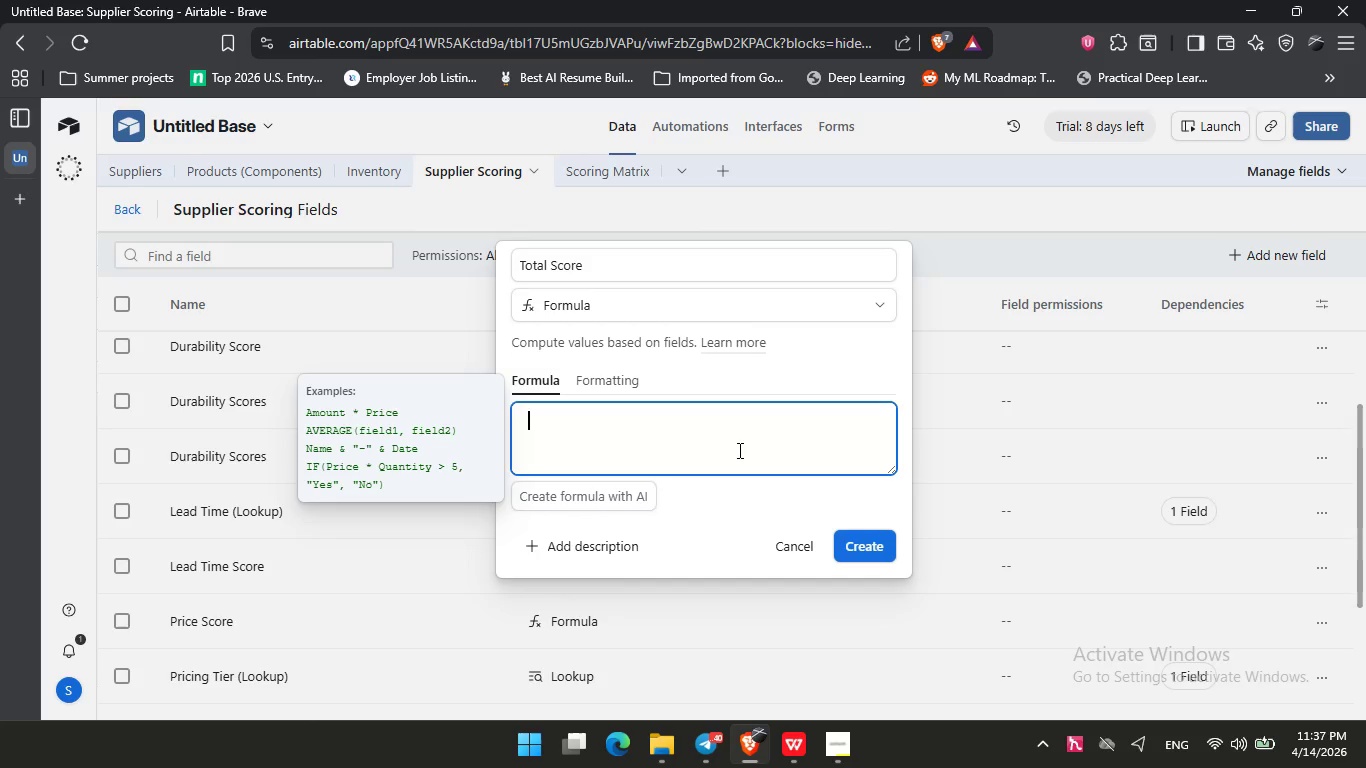 
type(rou)
 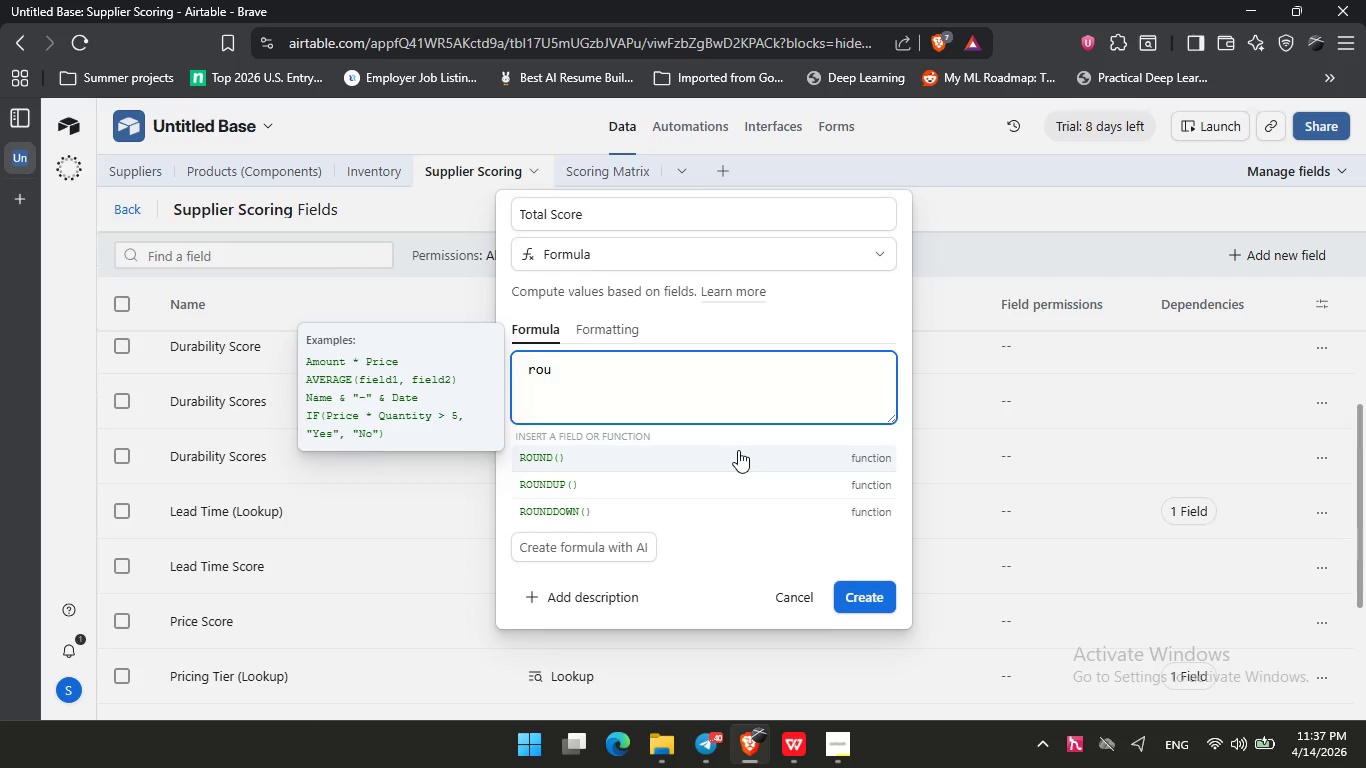 
key(Enter)
 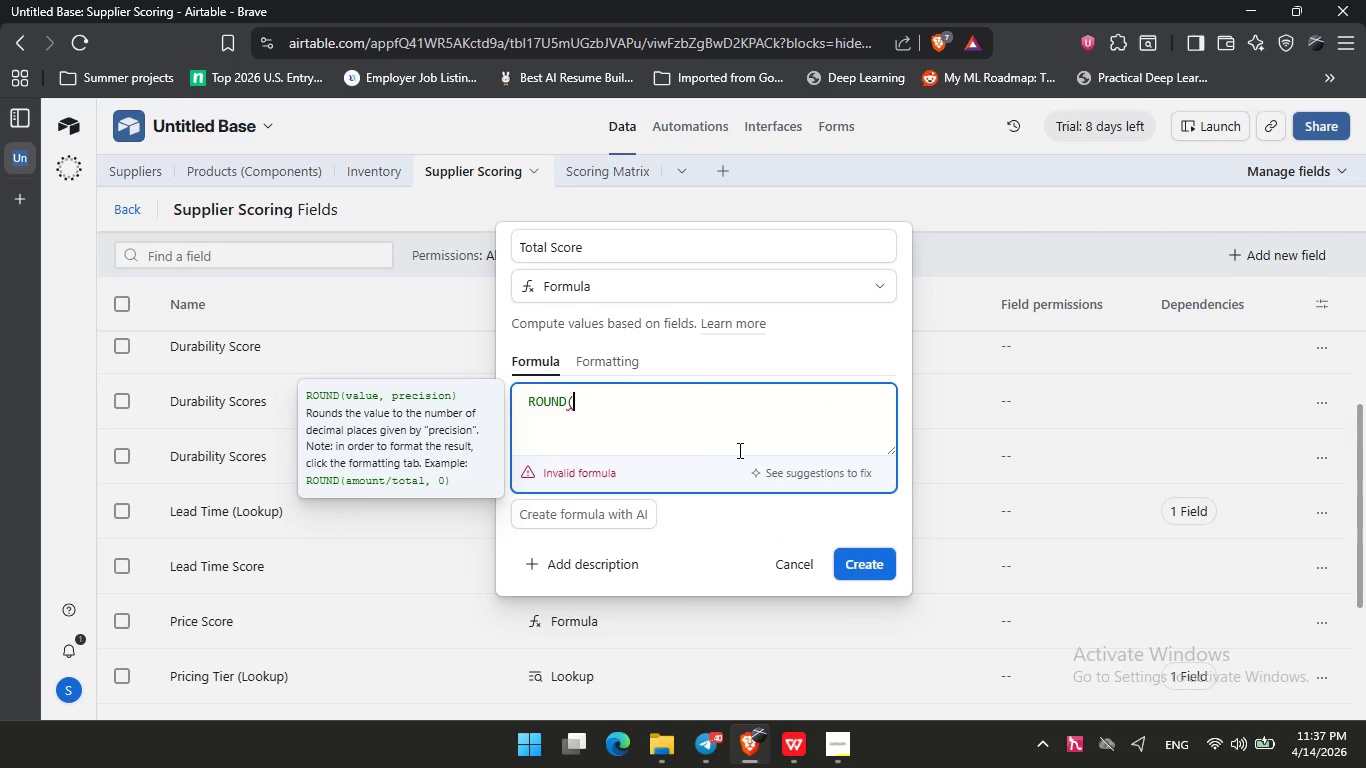 
key(Enter)
 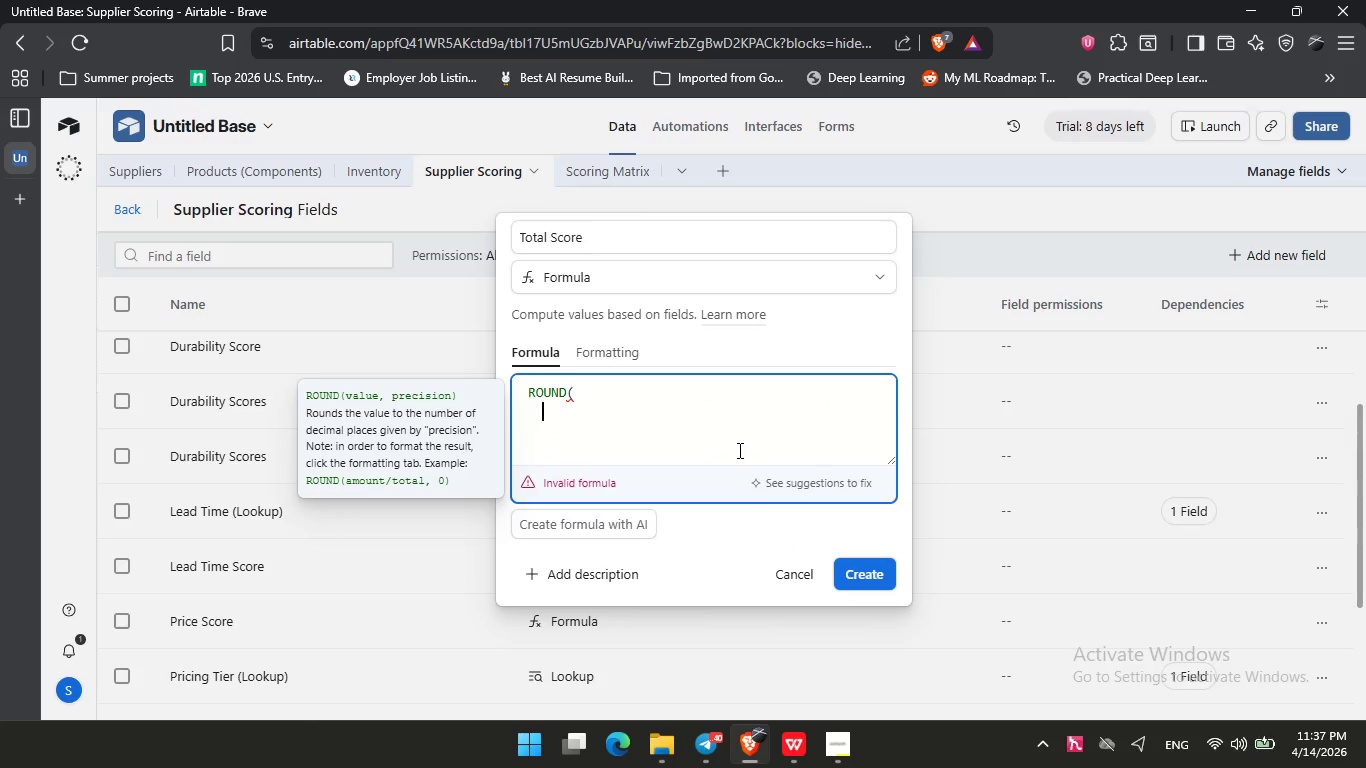 
hold_key(key=ShiftRight, duration=1.52)
 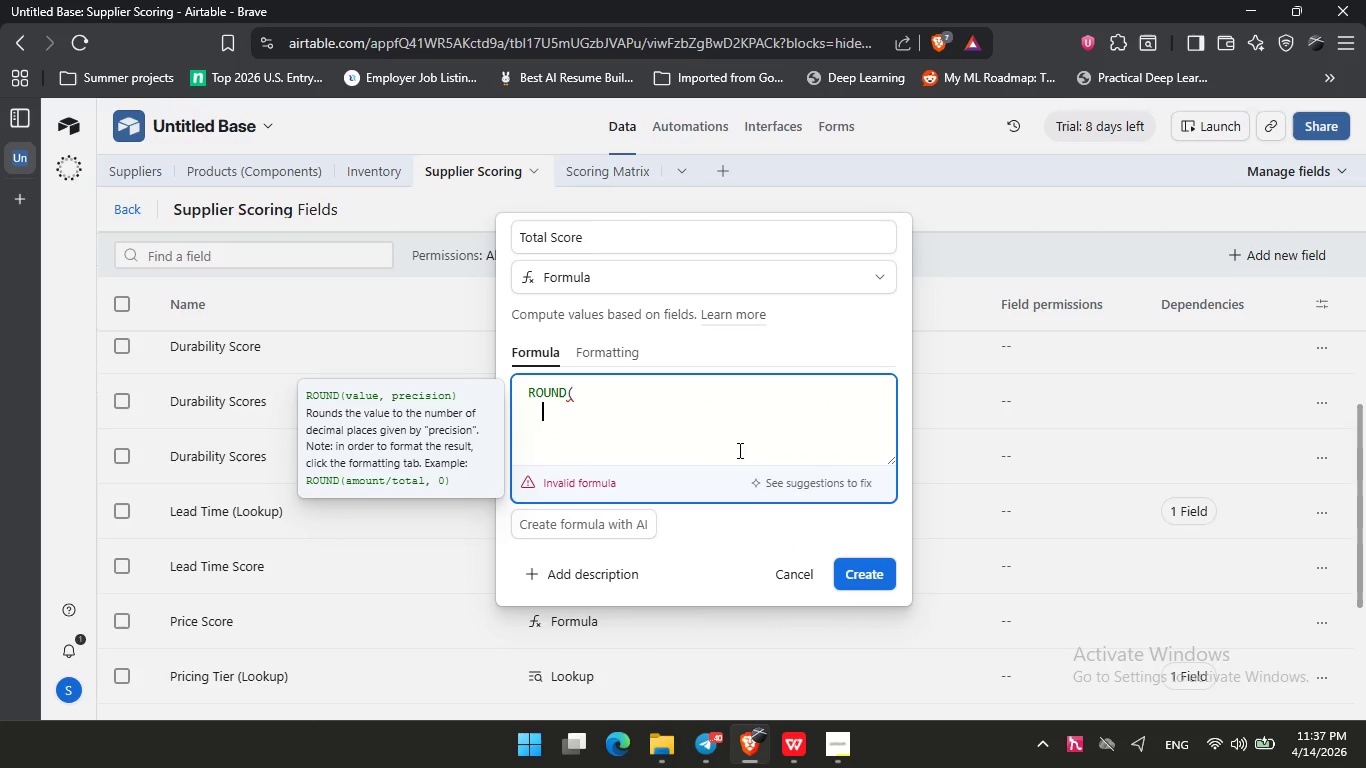 
type(({lea)
 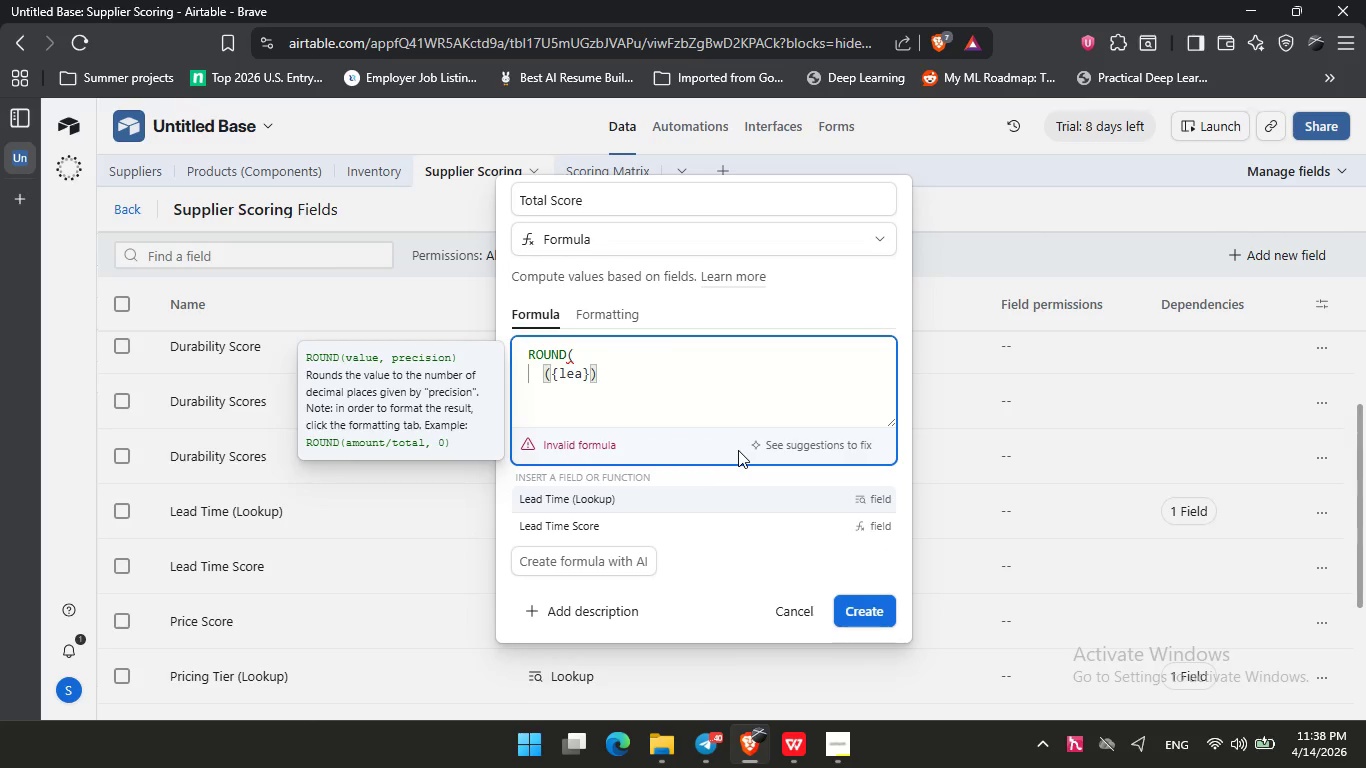 
key(Enter)
 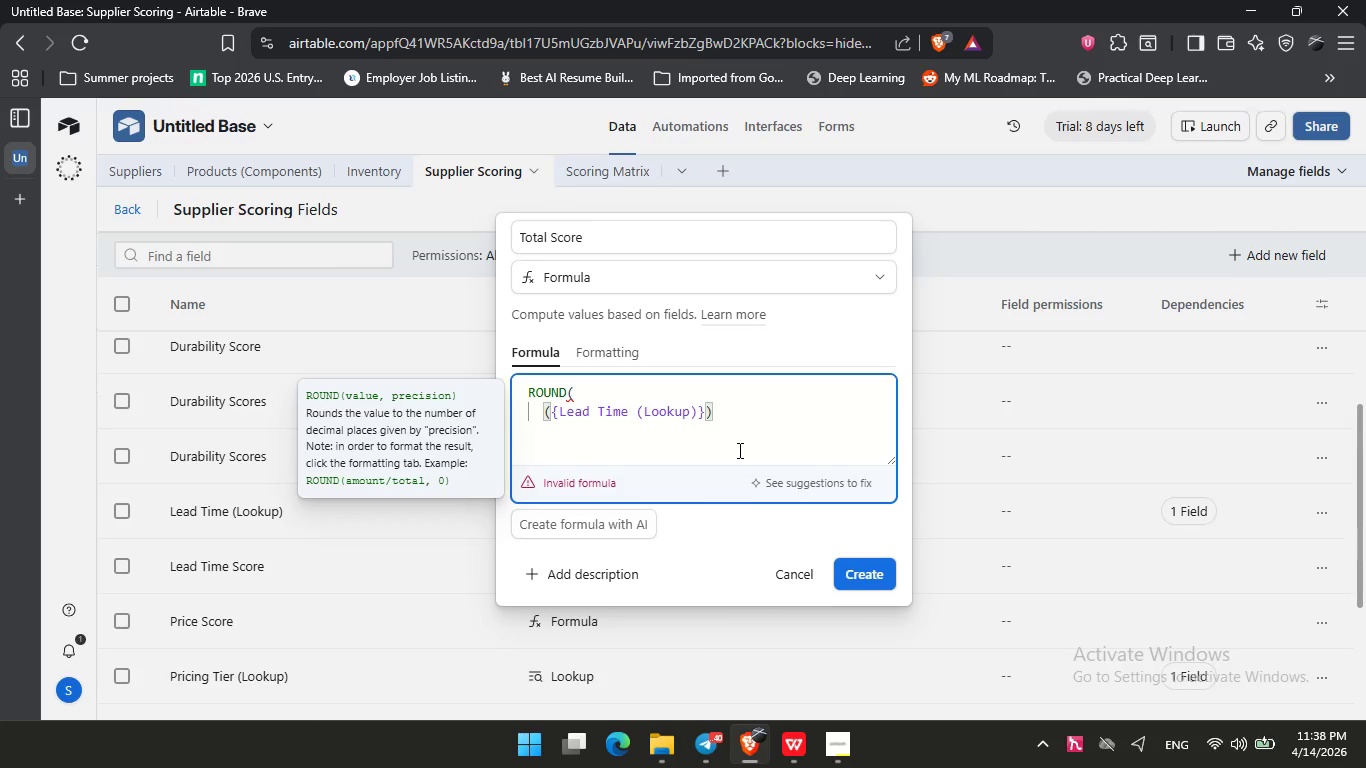 
key(ArrowLeft)
 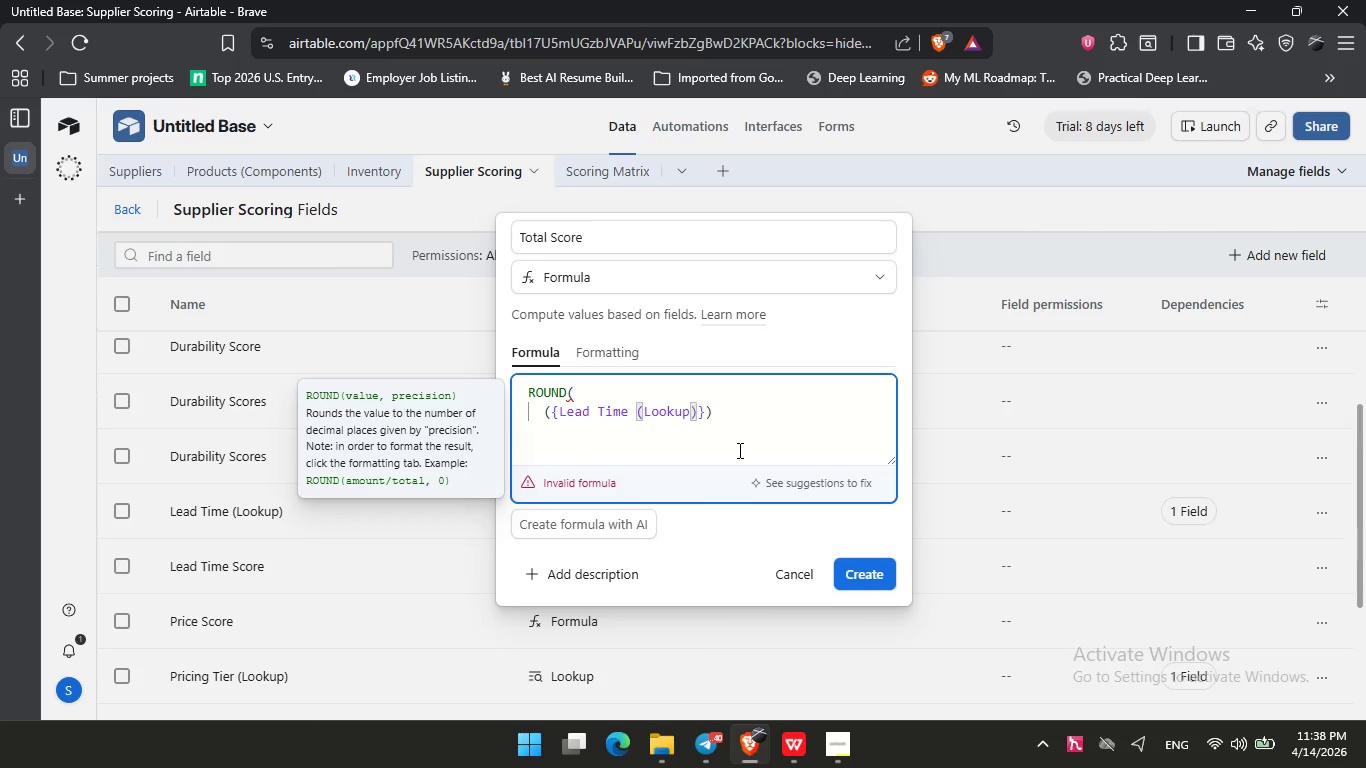 
hold_key(key=Backspace, duration=0.61)
 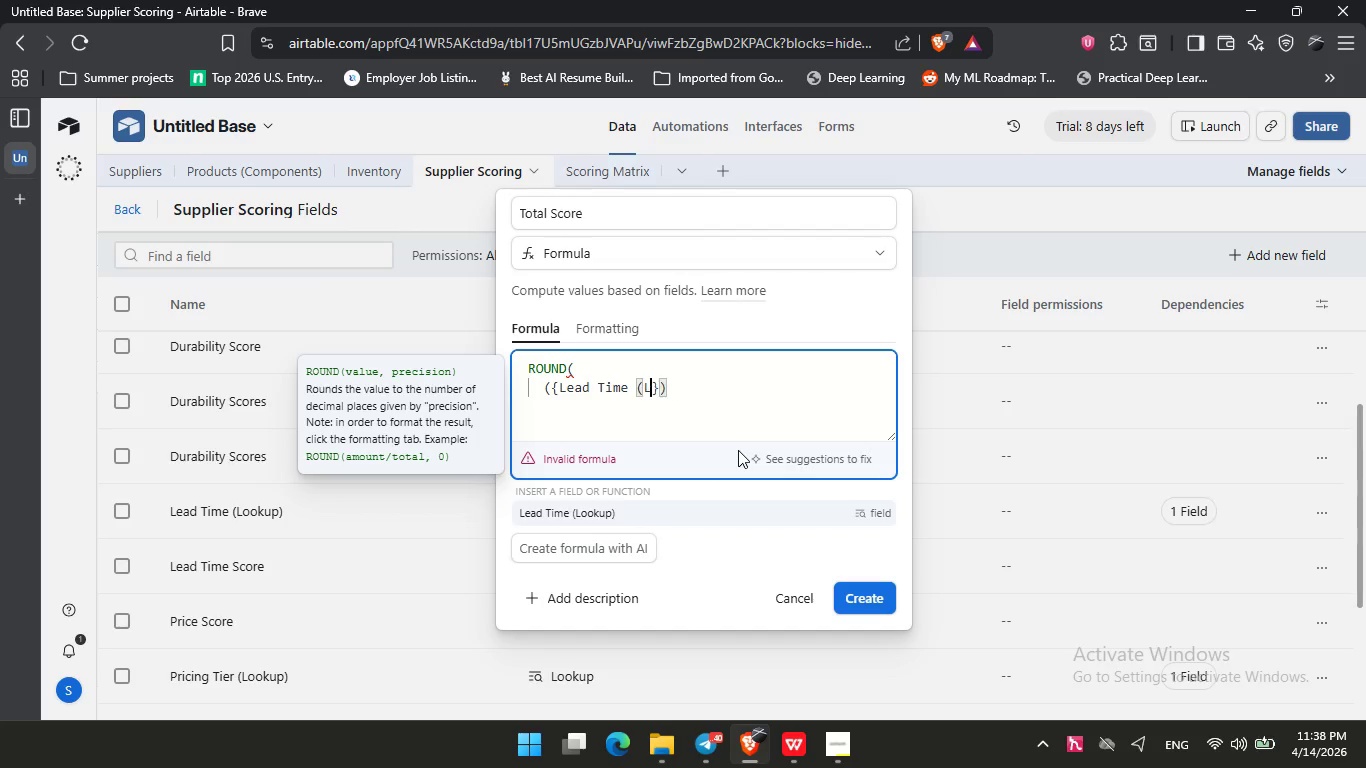 
key(Backspace)
key(Backspace)
key(Backspace)
key(Backspace)
key(Backspace)
key(Backspace)
key(Backspace)
key(Backspace)
type(lea)
 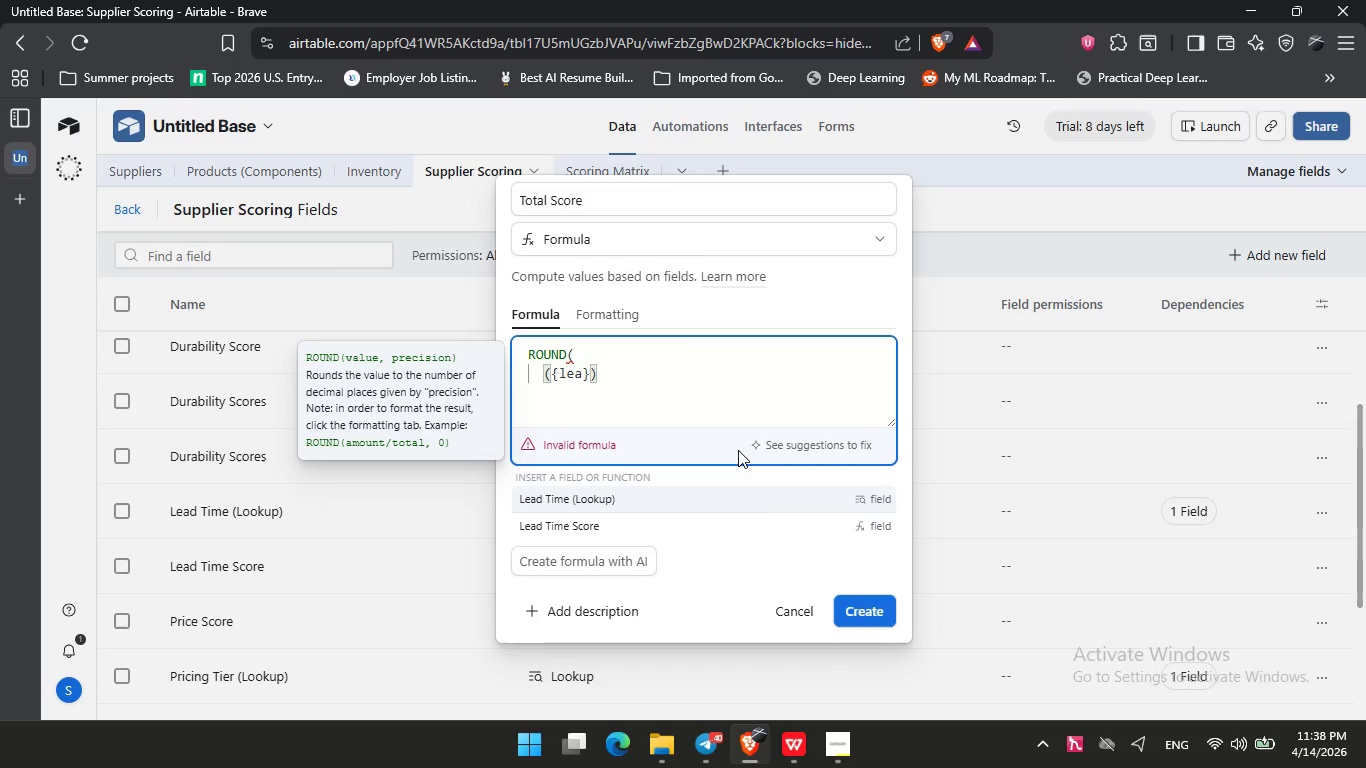 
key(ArrowDown)
 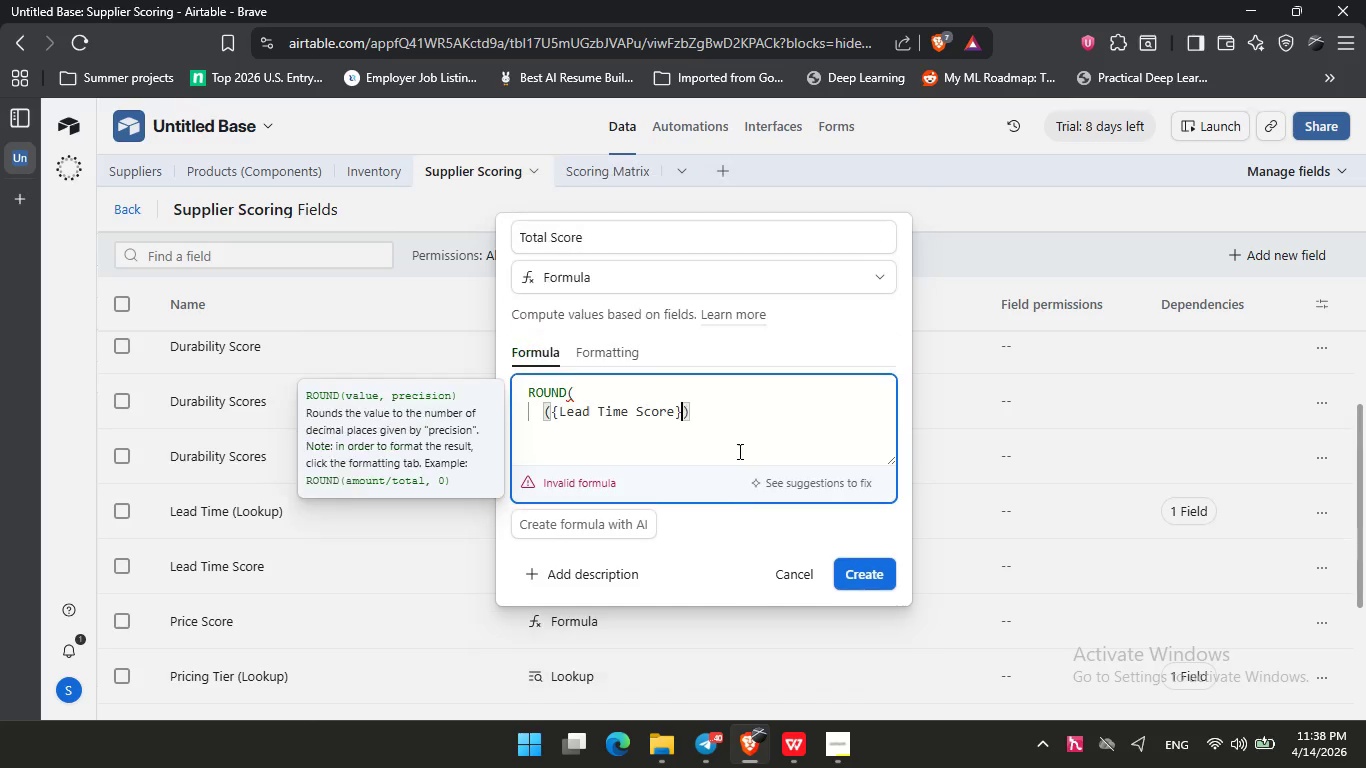 
key(Enter)
 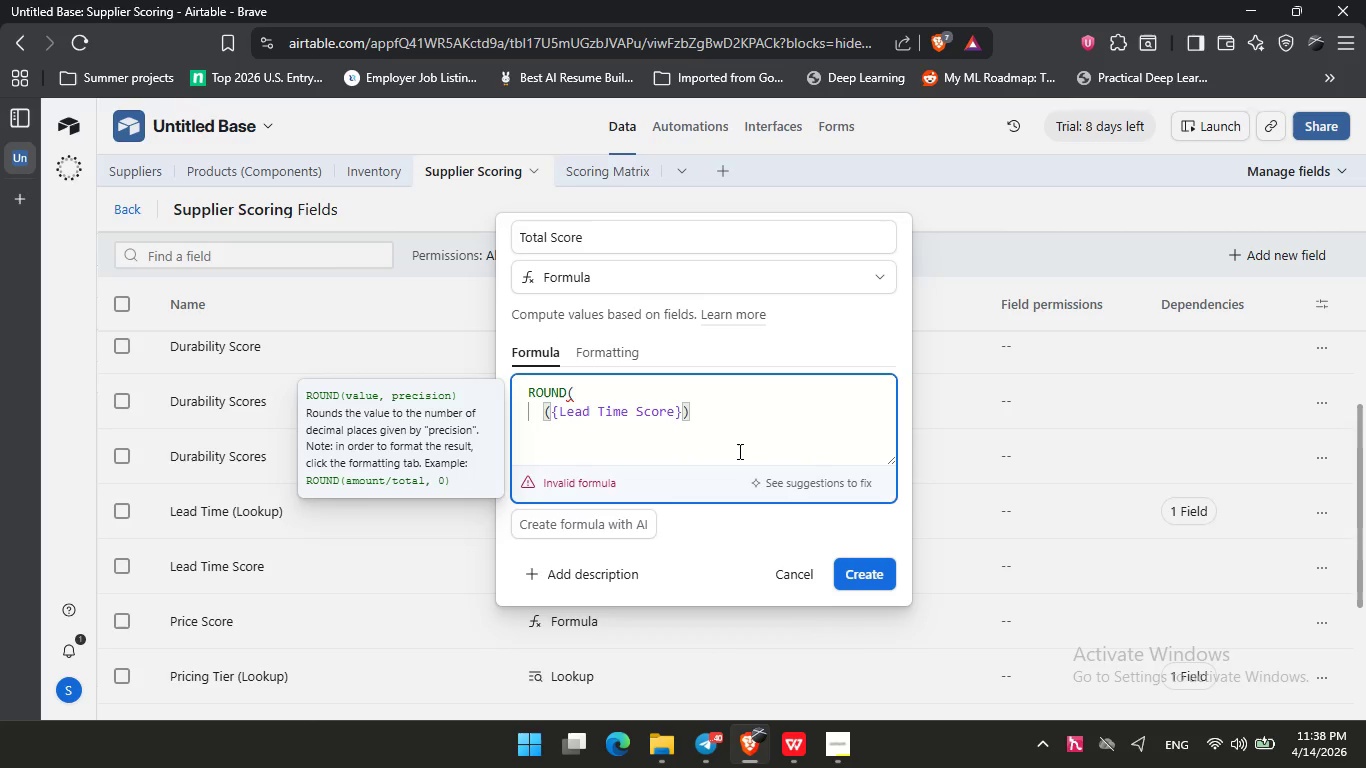 
key(Space)
 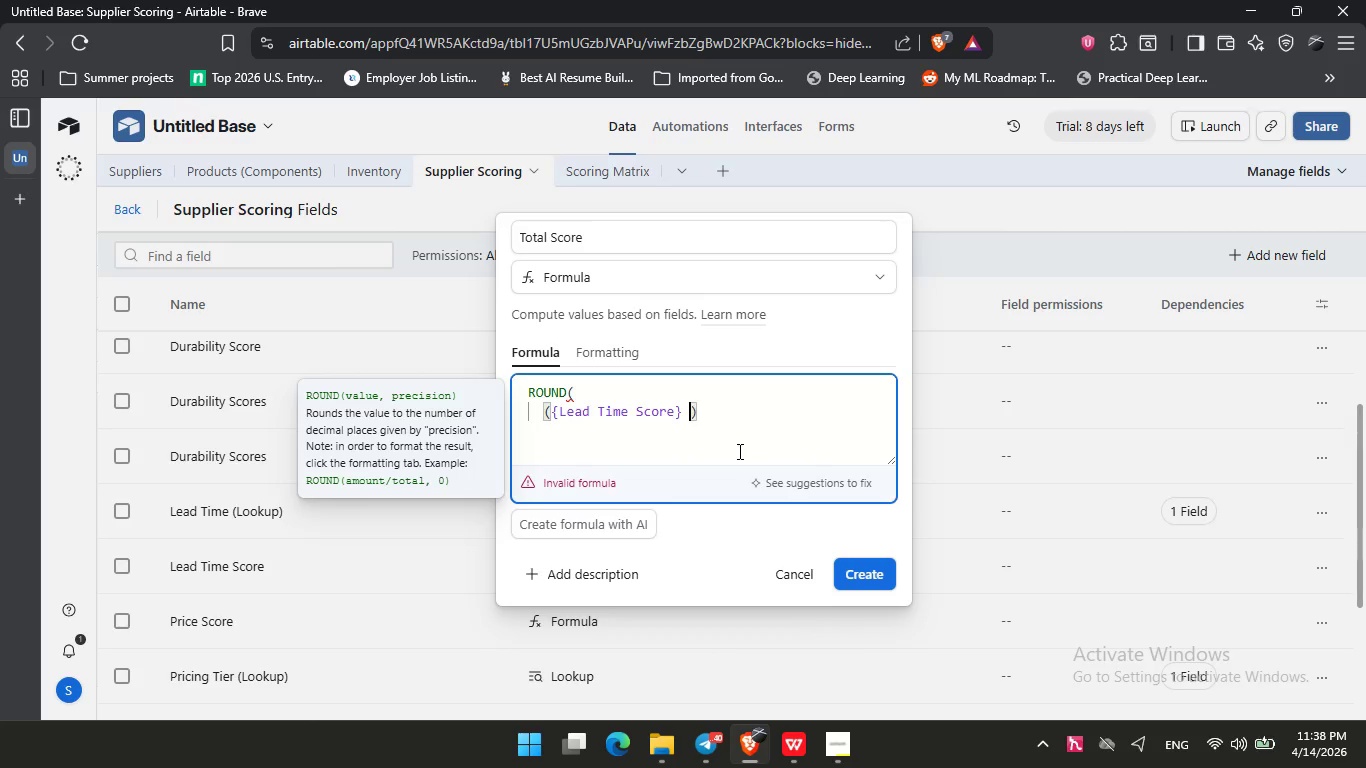 
key(NumpadMultiply)
 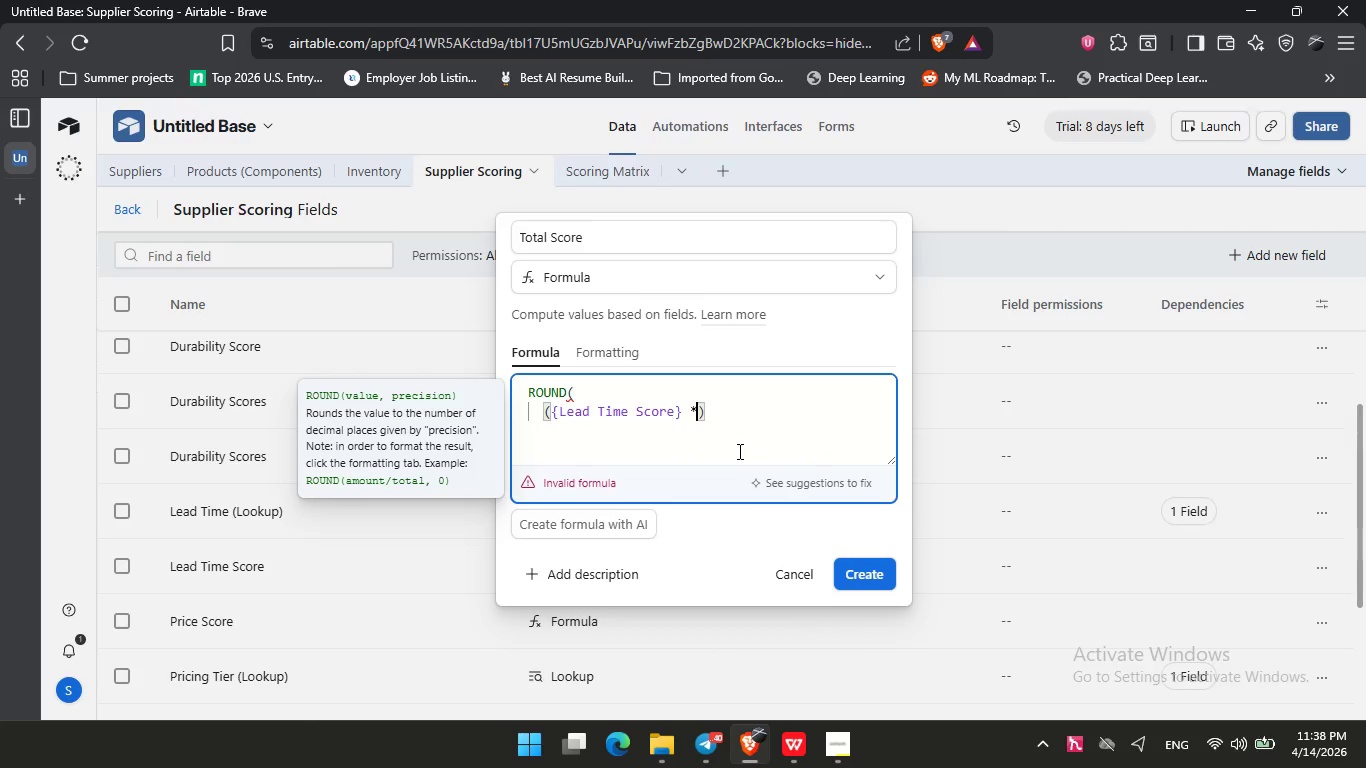 
key(Space)
 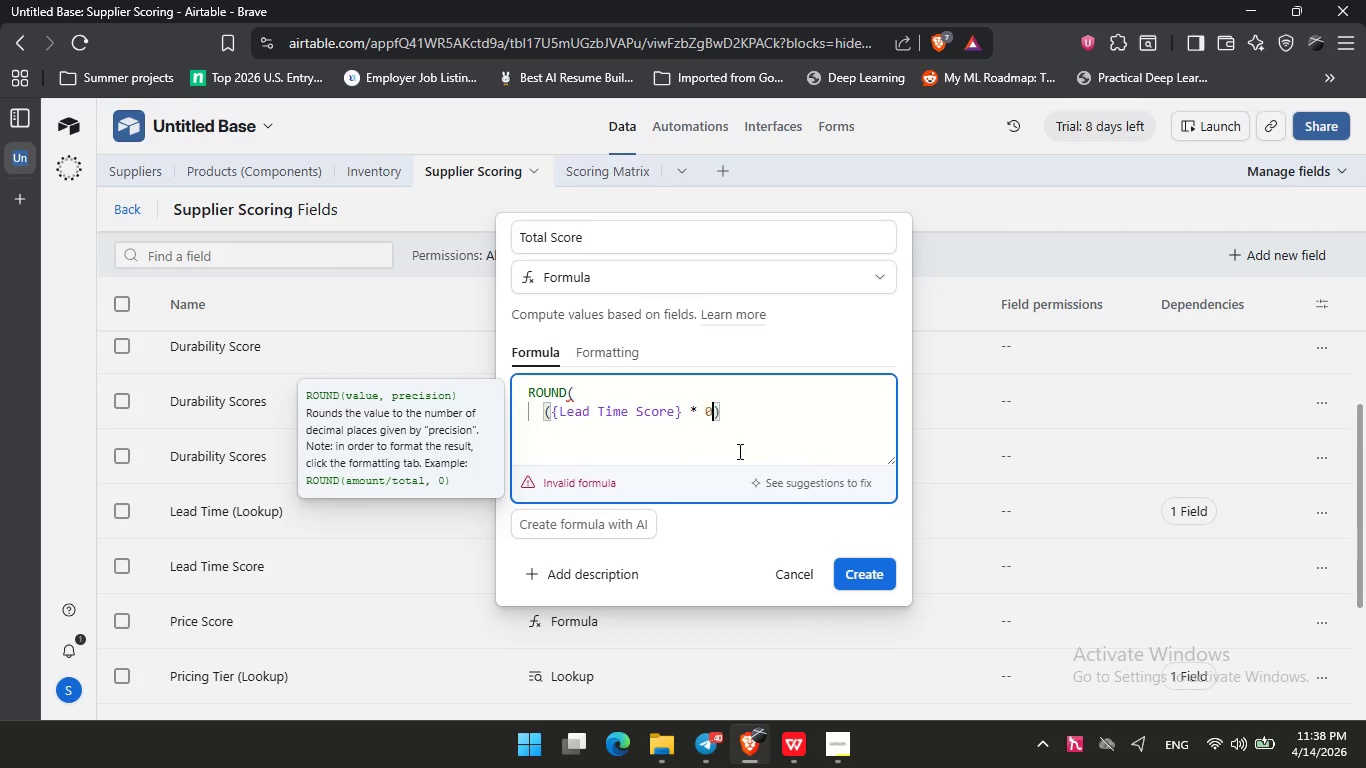 
key(Numpad0)
 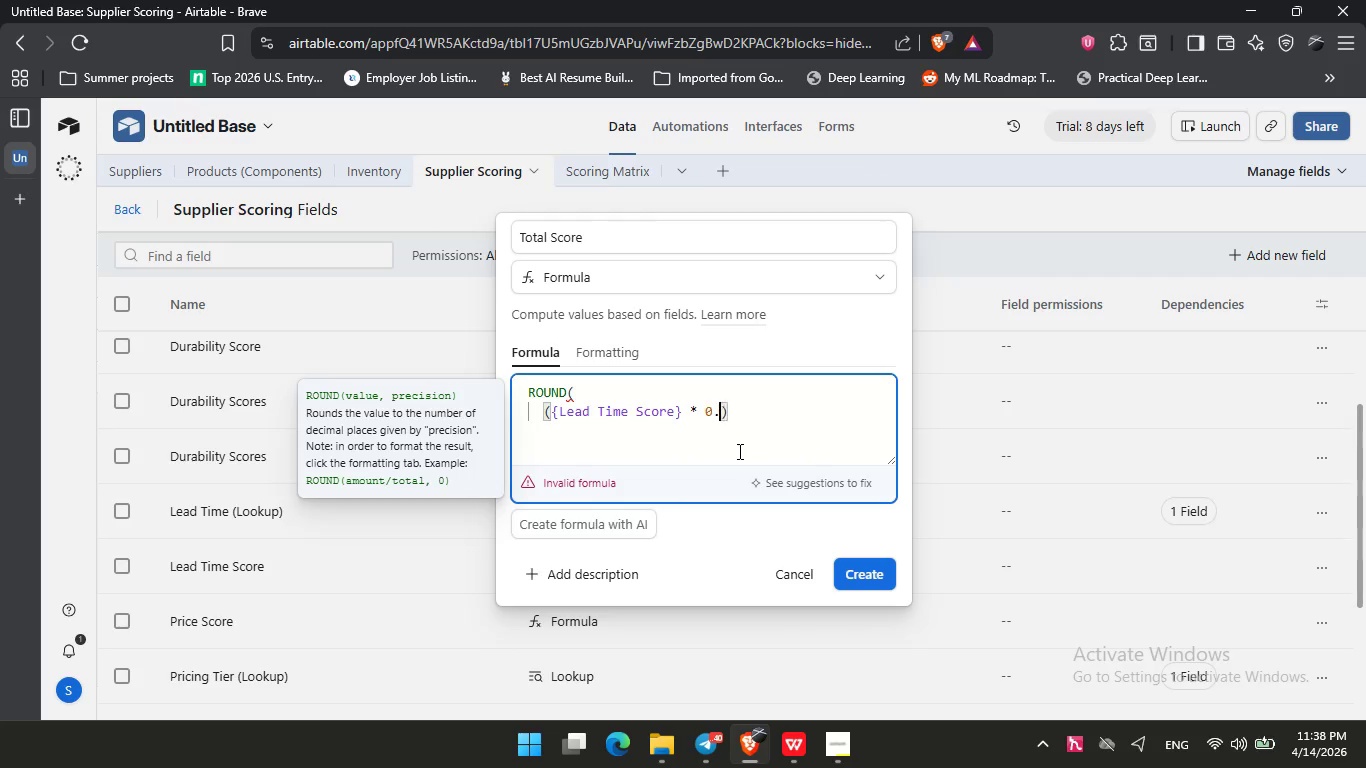 
key(NumpadDecimal)
 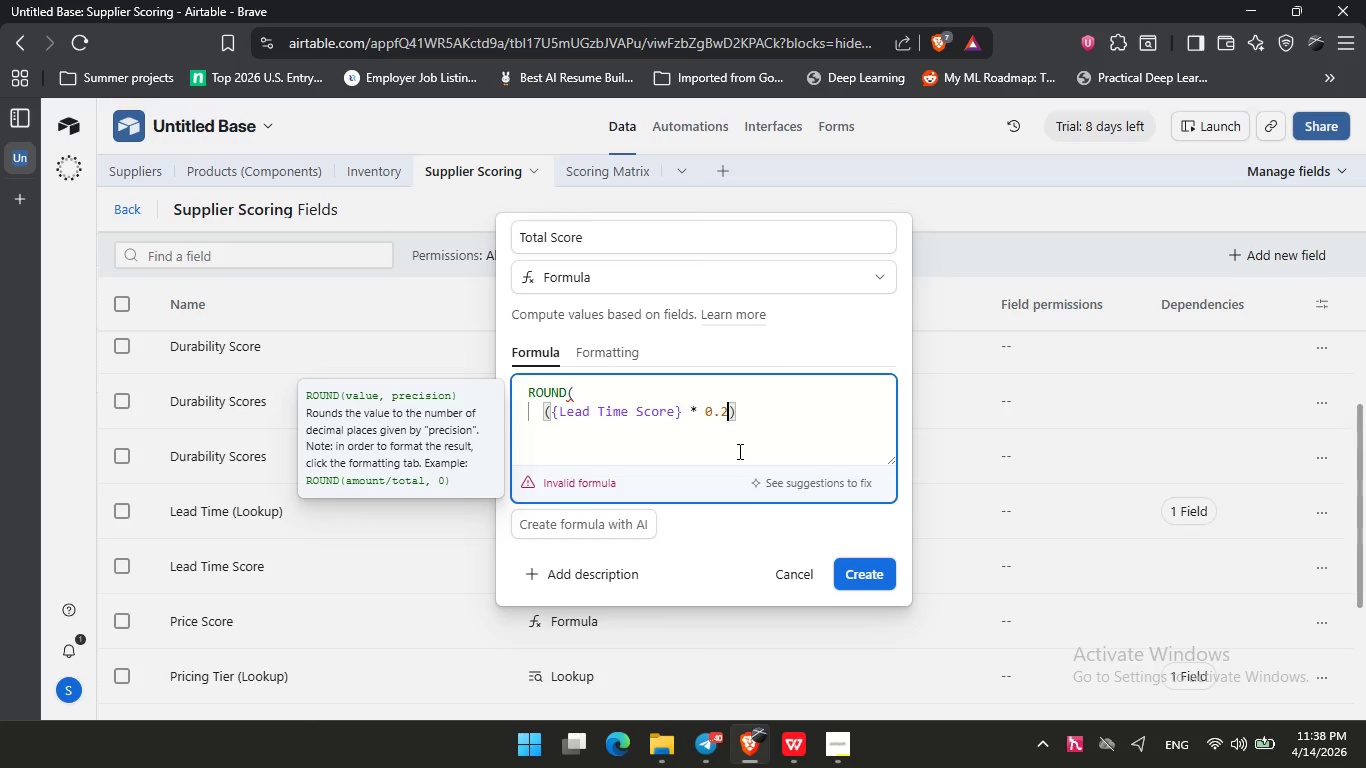 
key(Numpad2)
 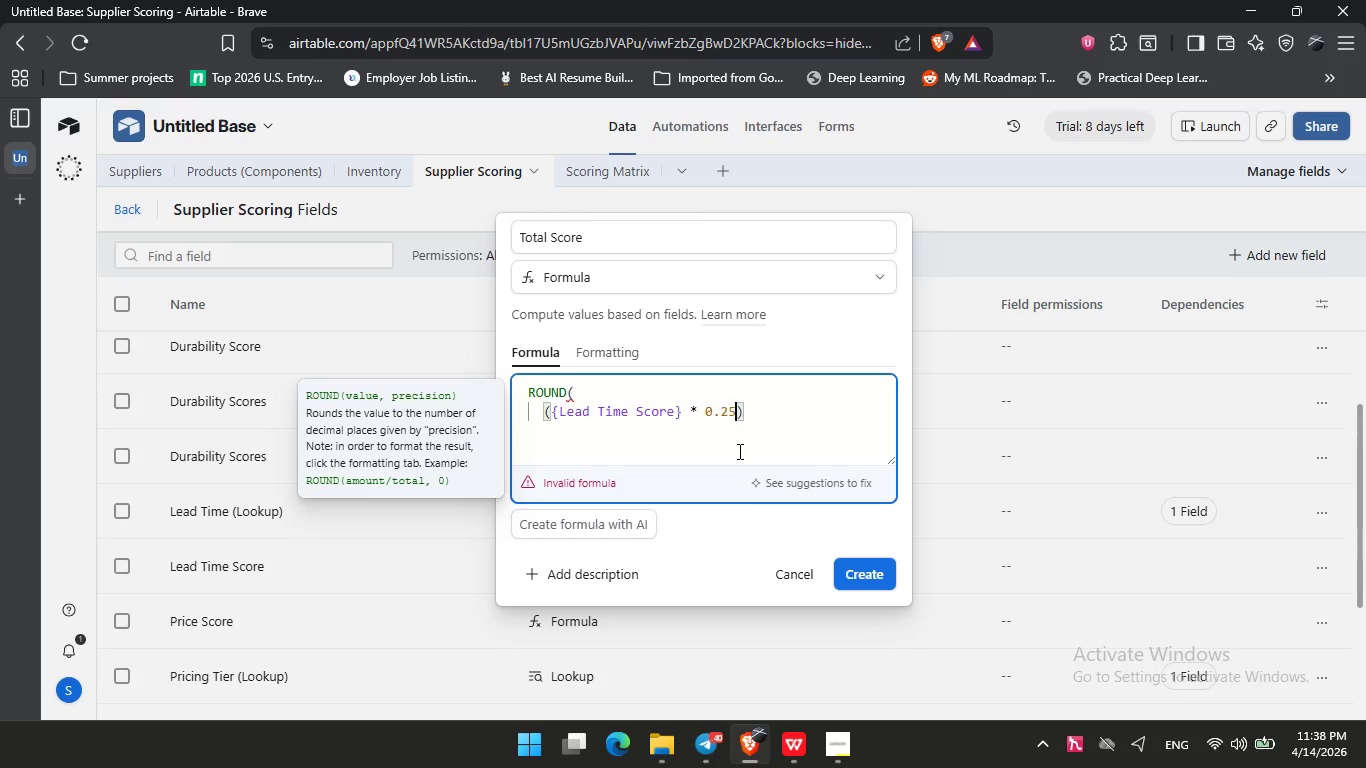 
key(Numpad5)
 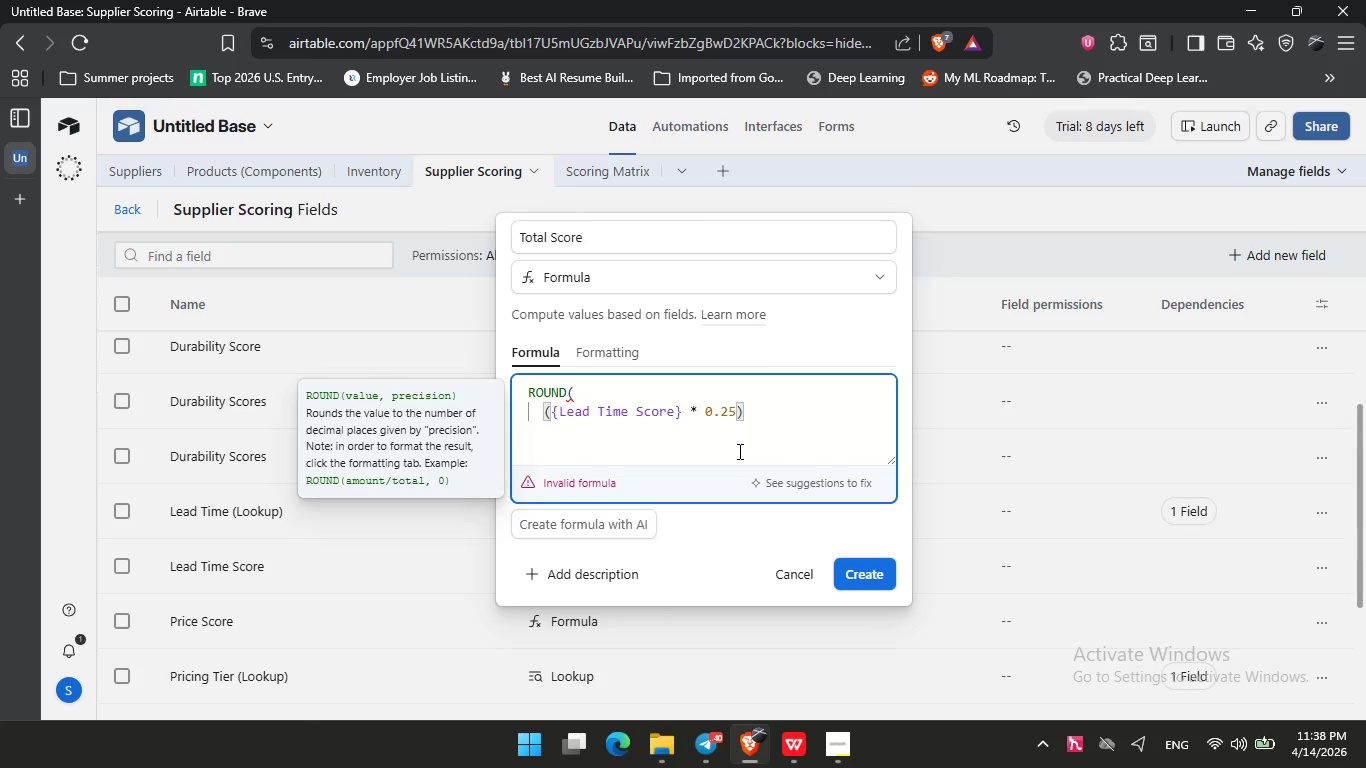 
key(ArrowRight)
 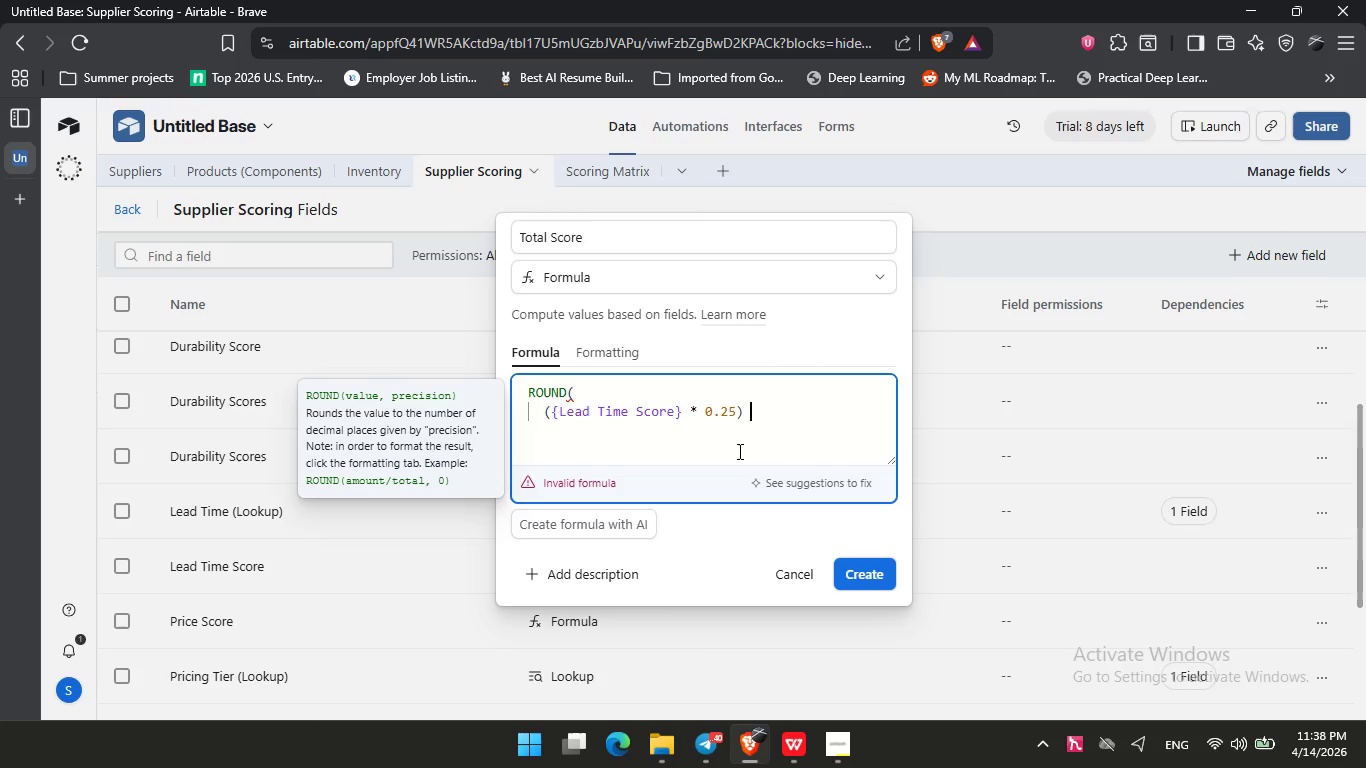 
key(Space)
 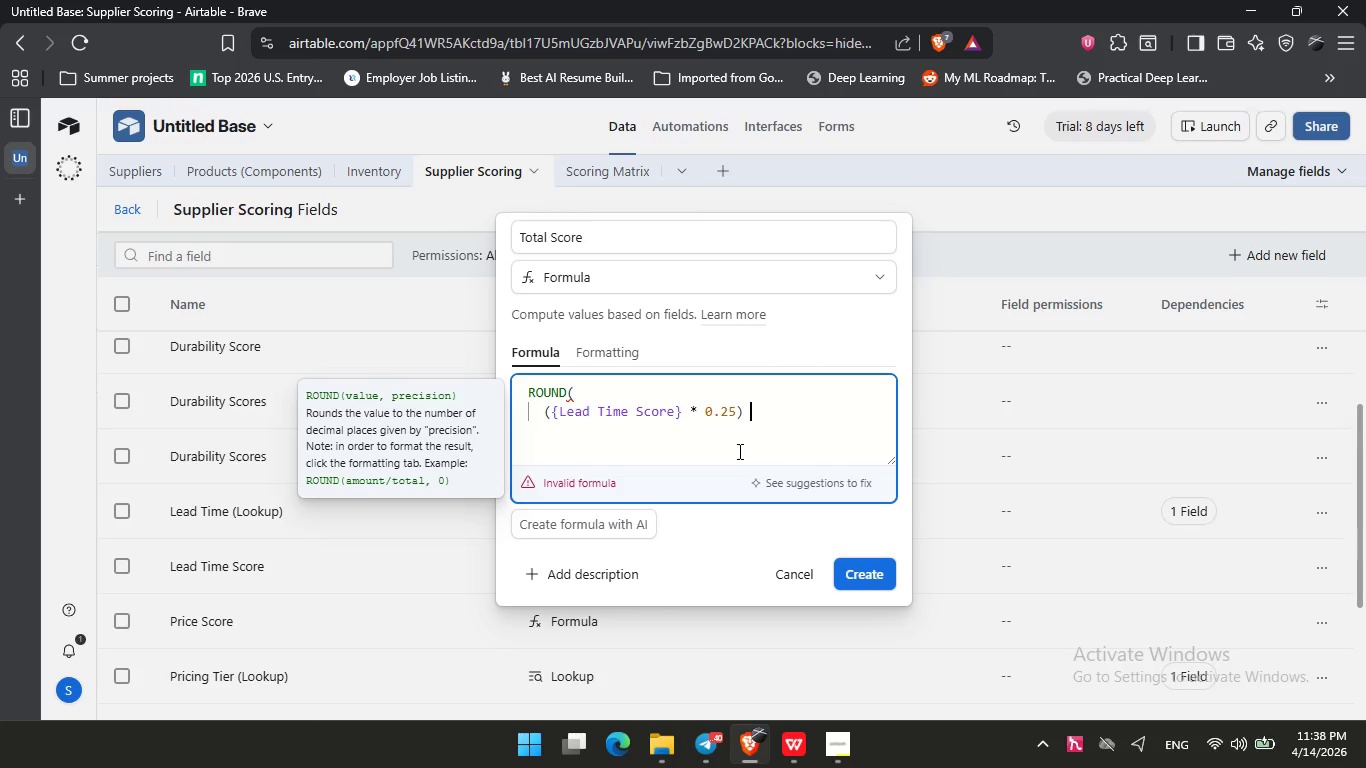 
key(Shift+ShiftLeft)
 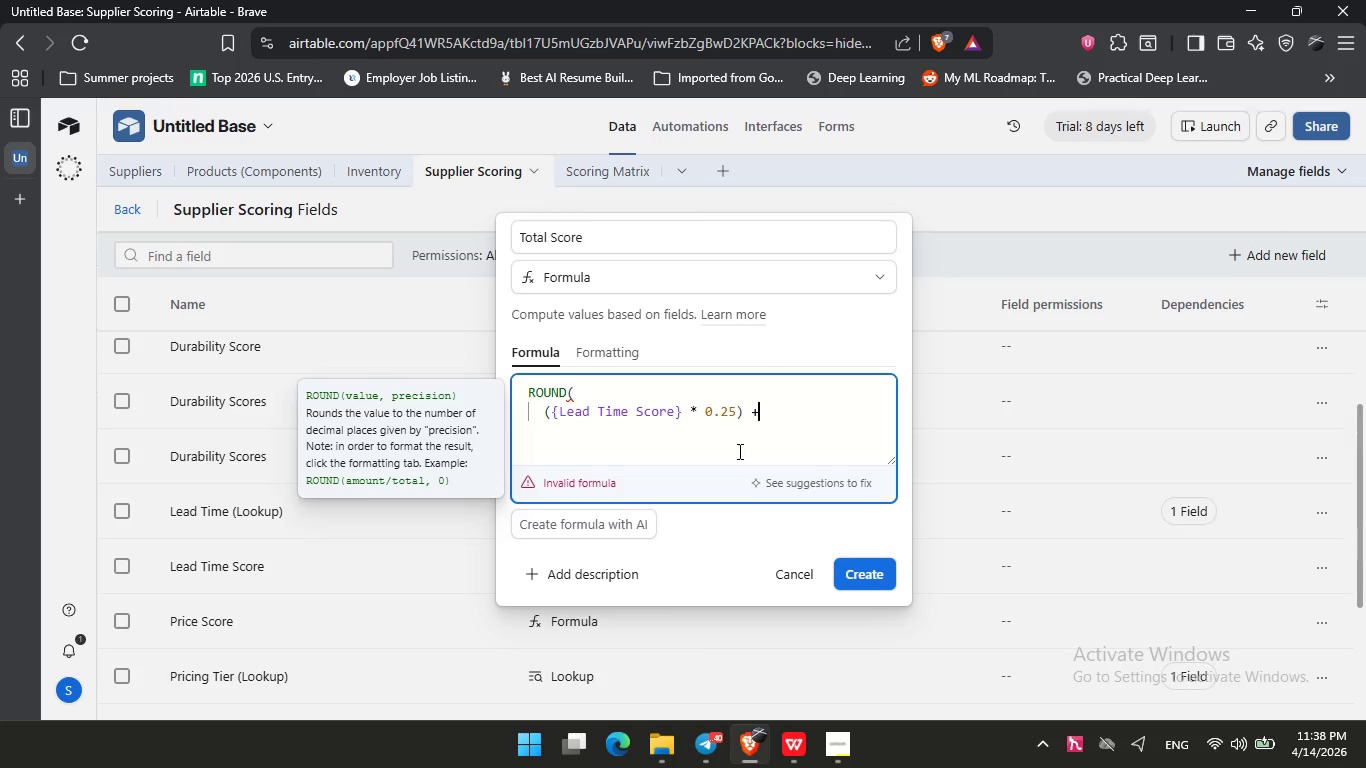 
key(Shift+Equal)
 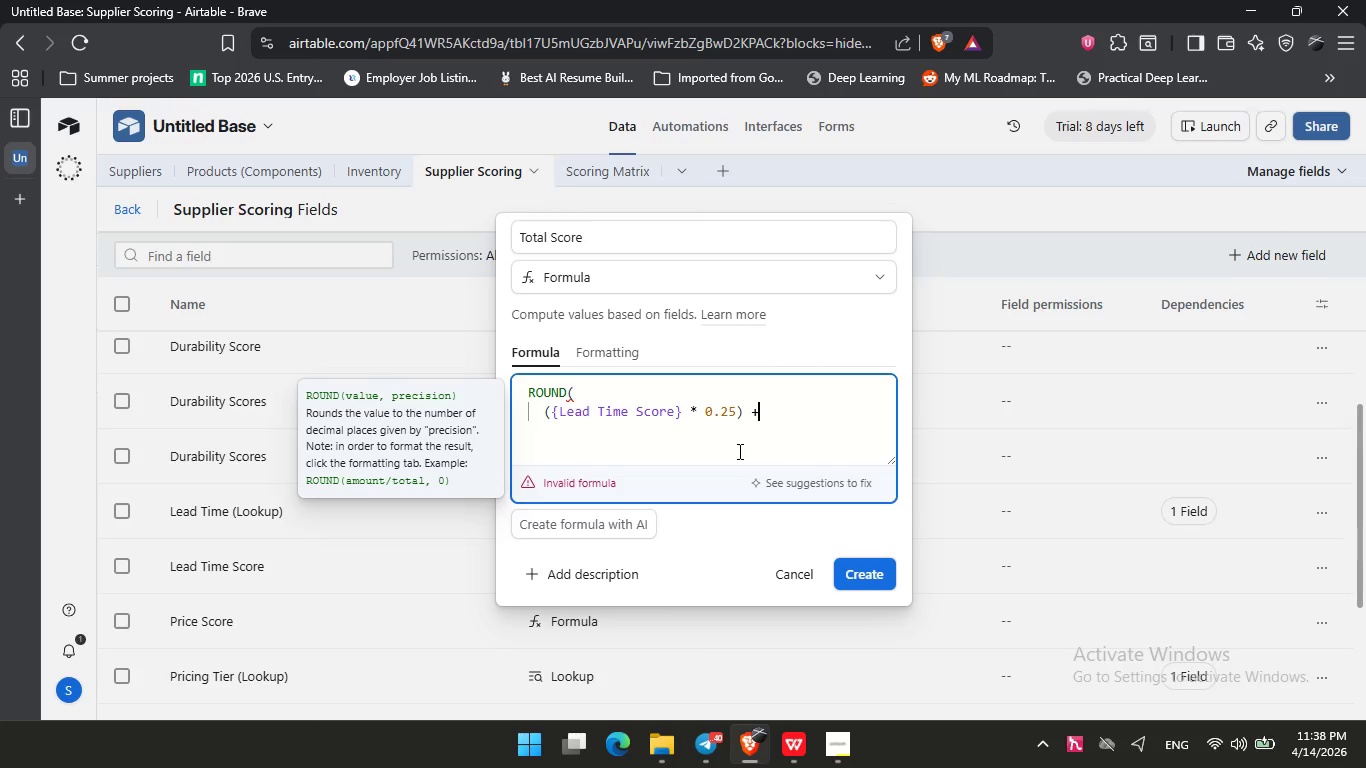 
key(Backspace)
 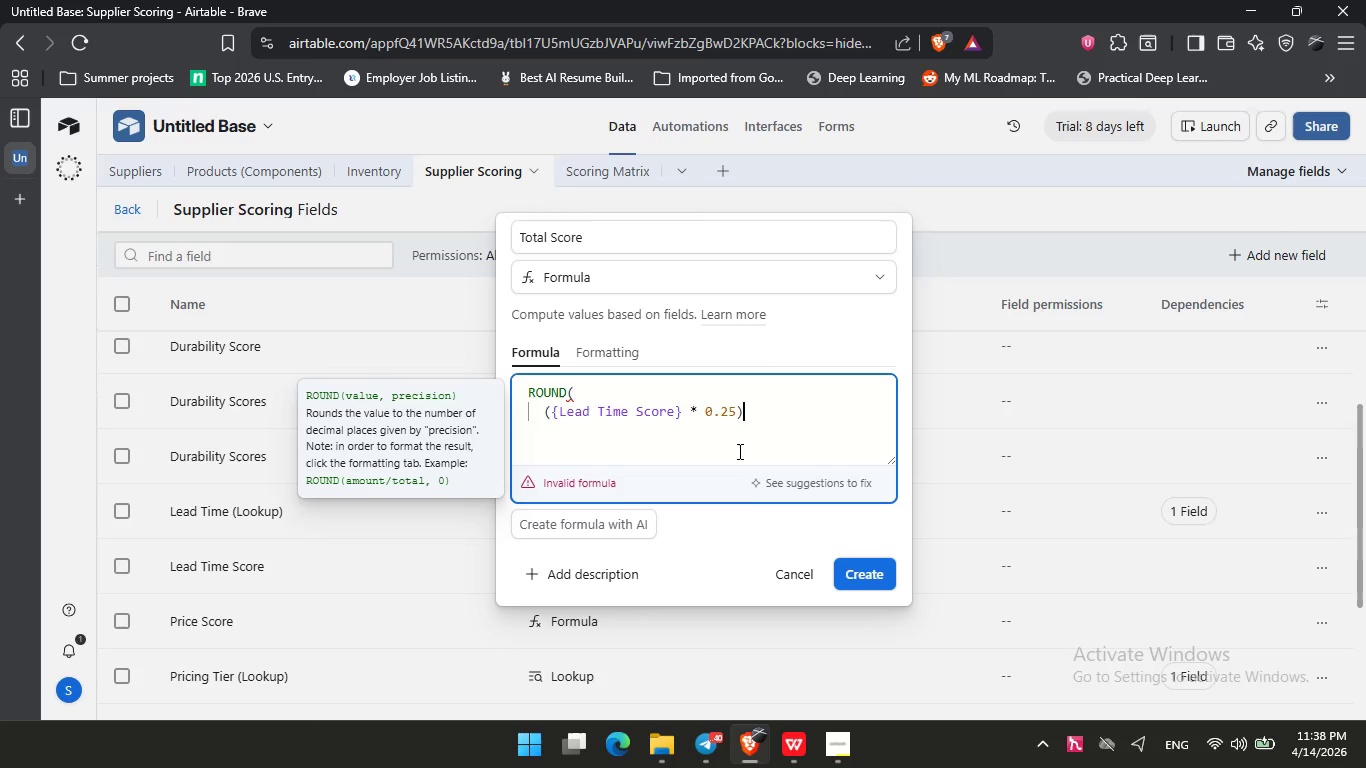 
key(Backspace)
 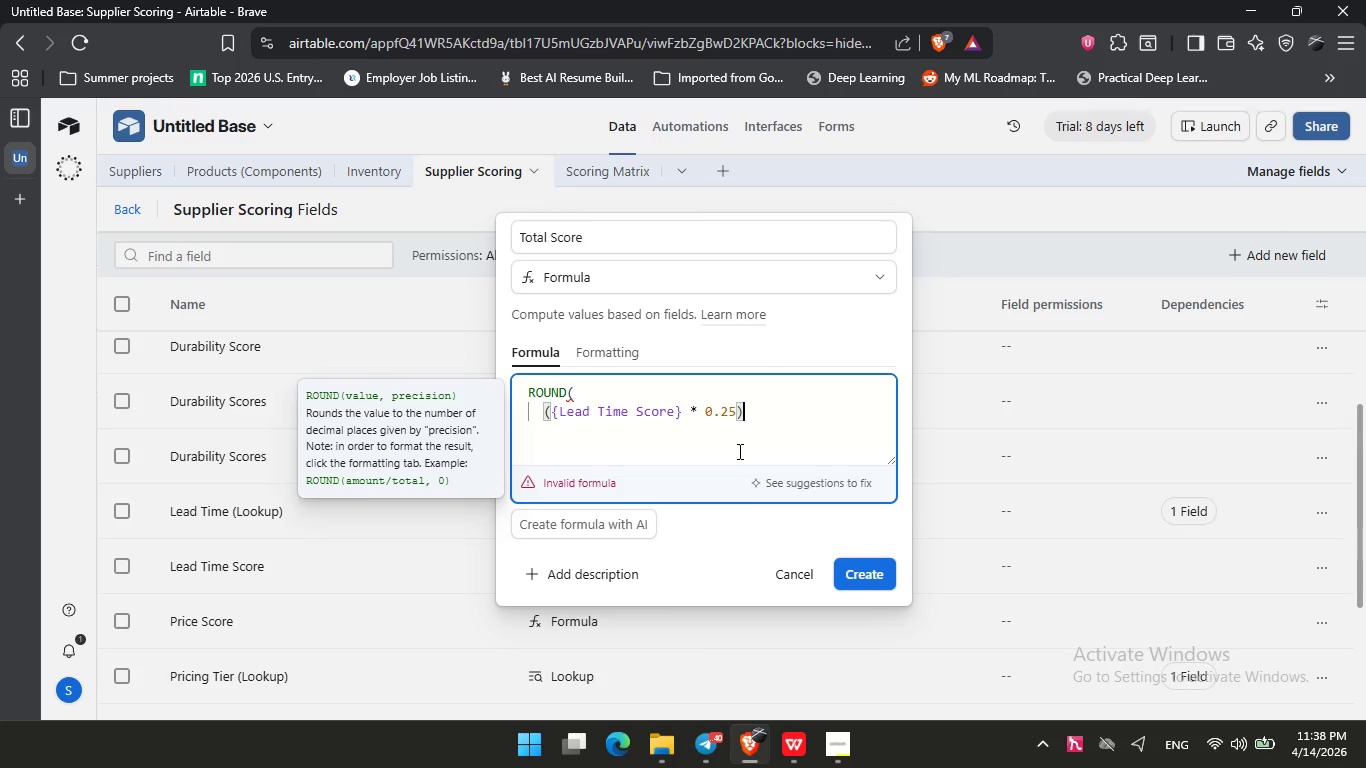 
key(Shift+Equal)
 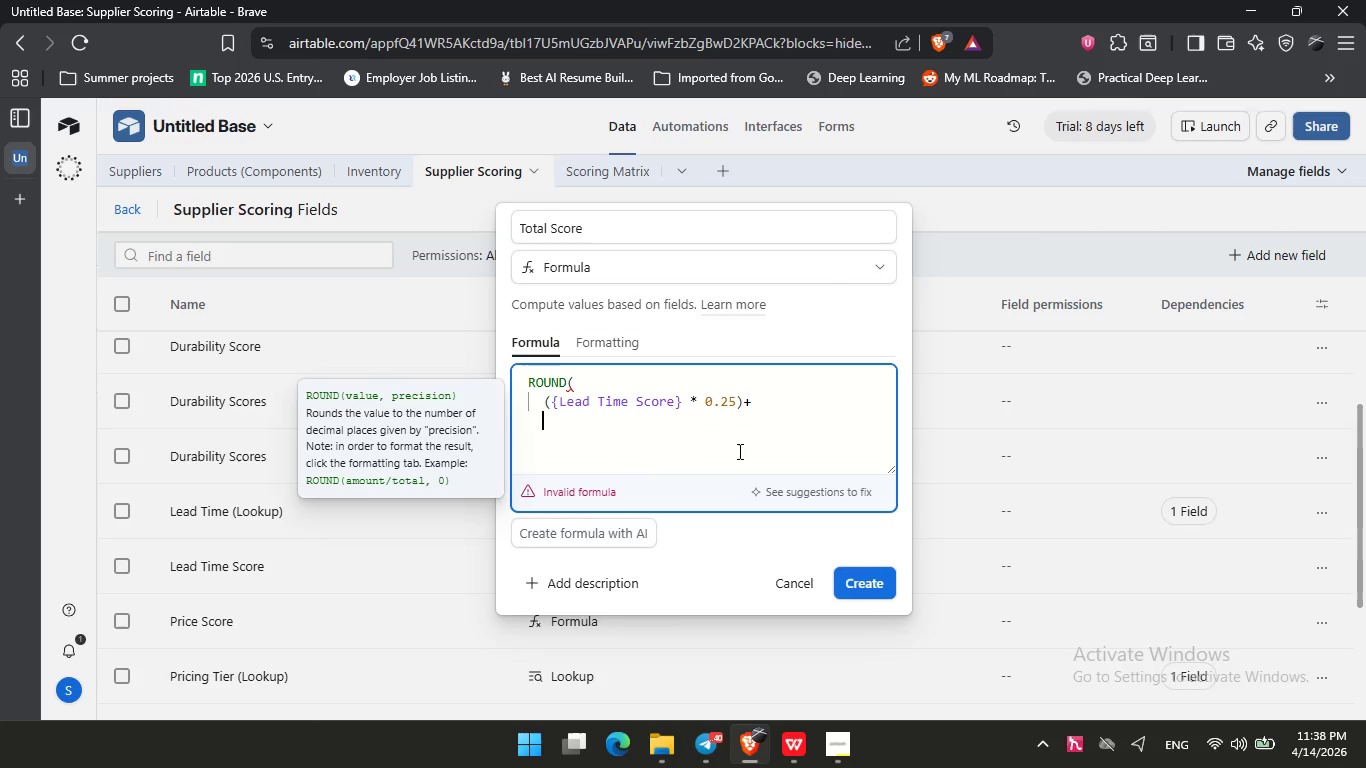 
key(Enter)
 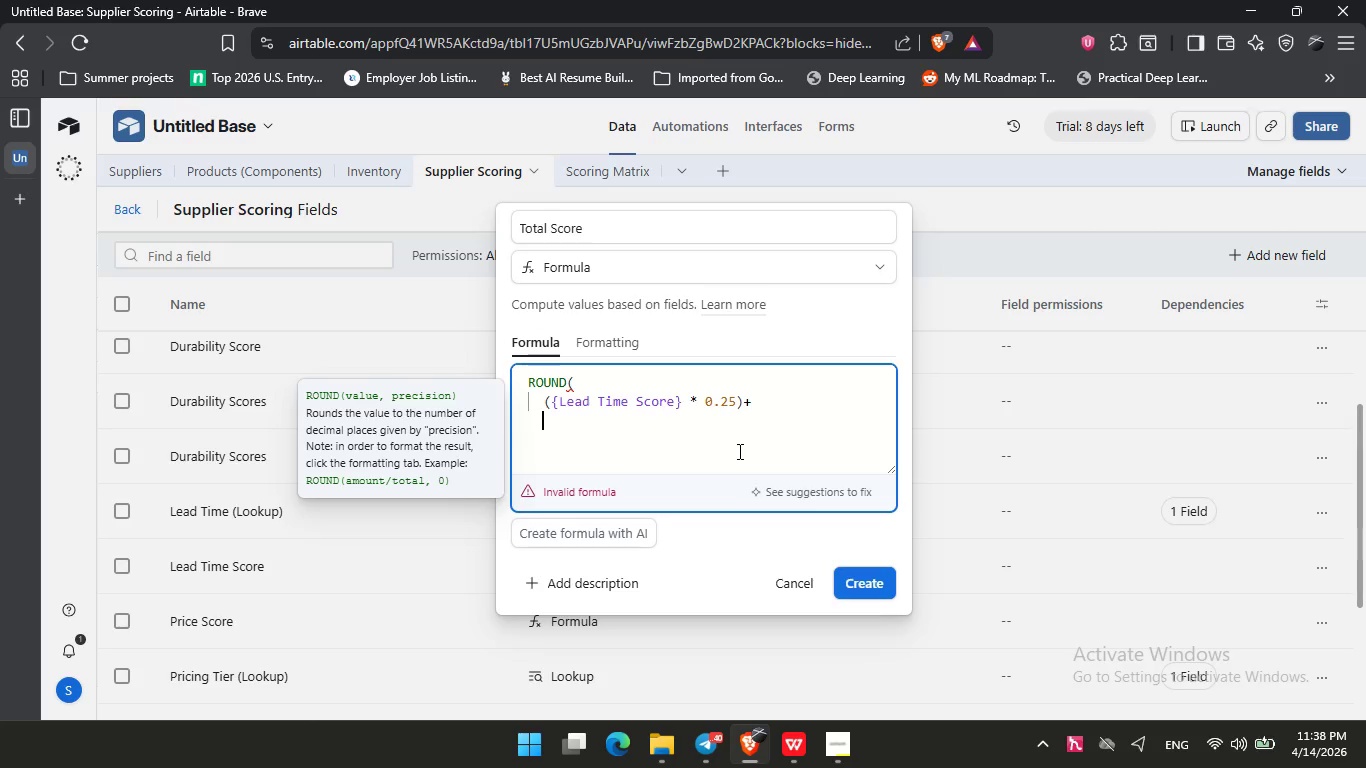 
type(({pri)
 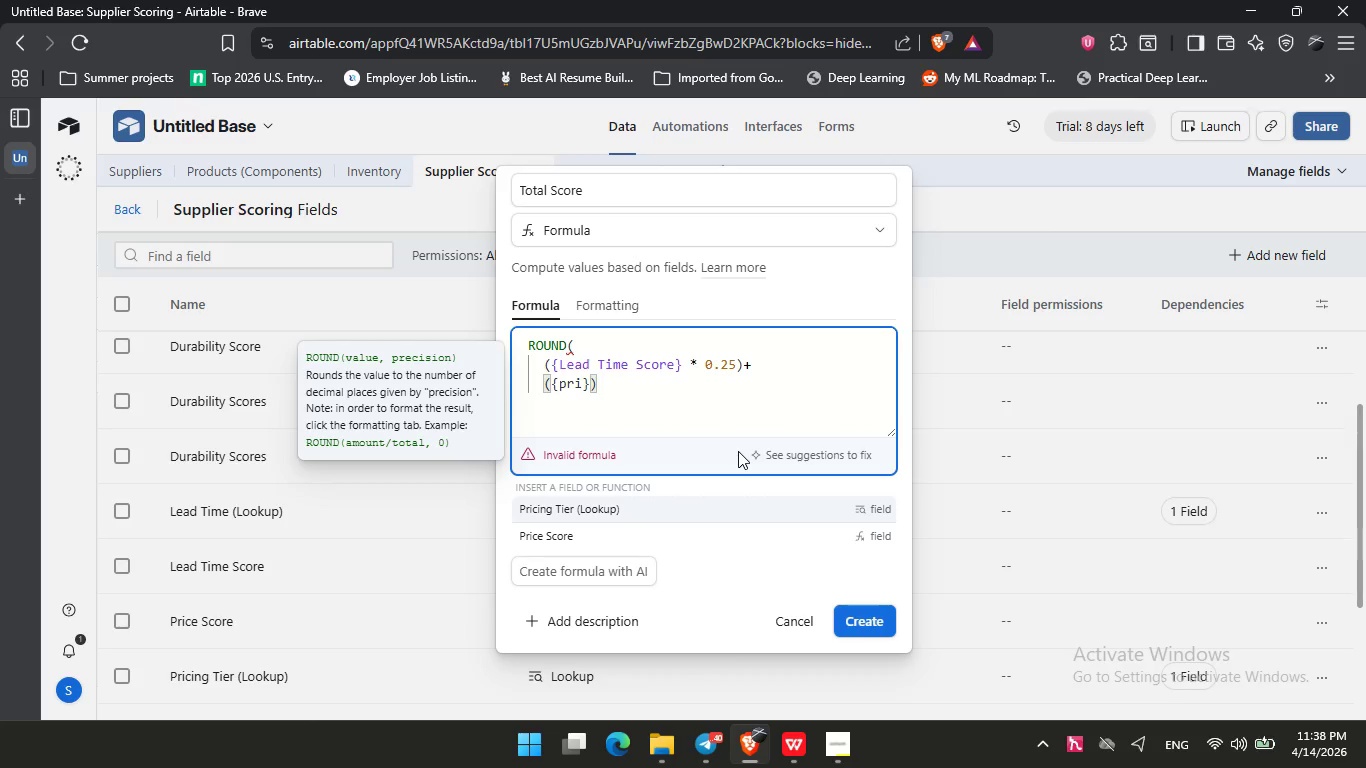 
key(ArrowDown)
 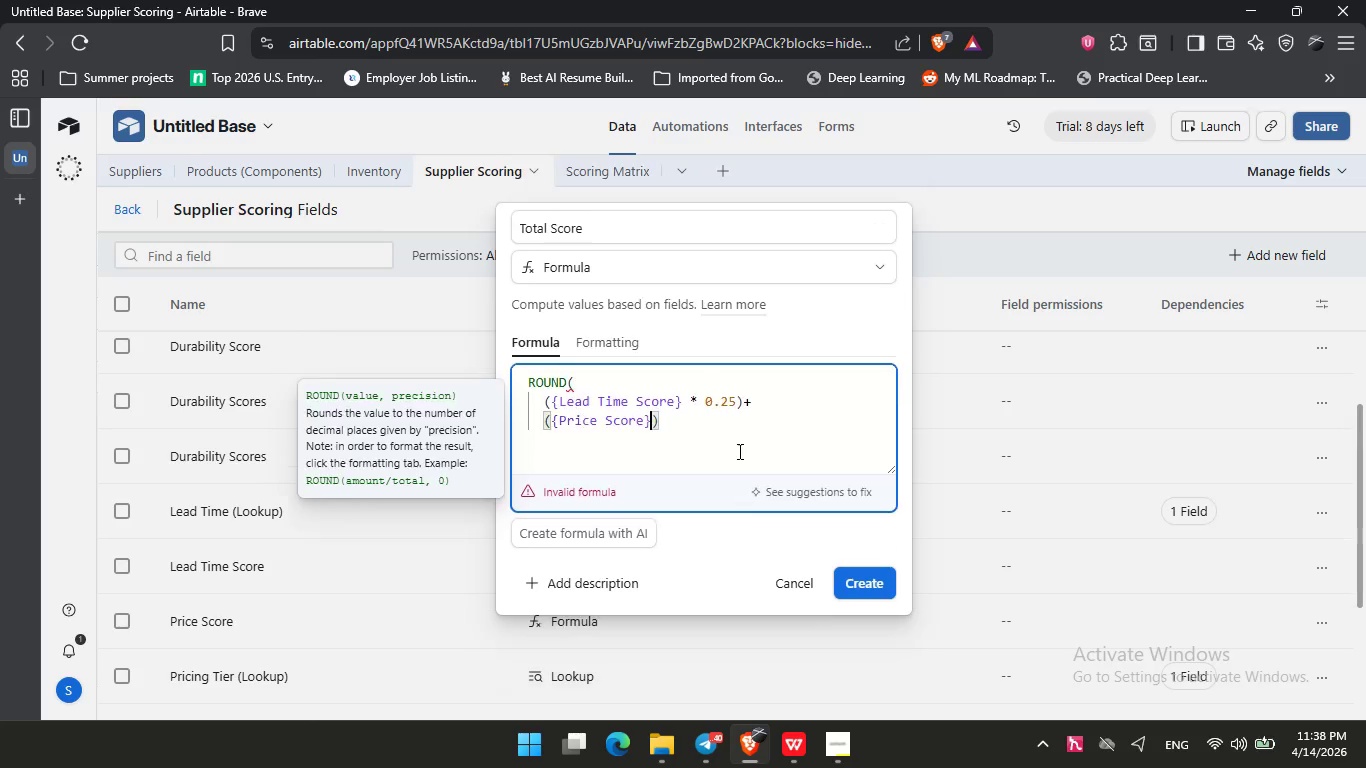 
key(Enter)
 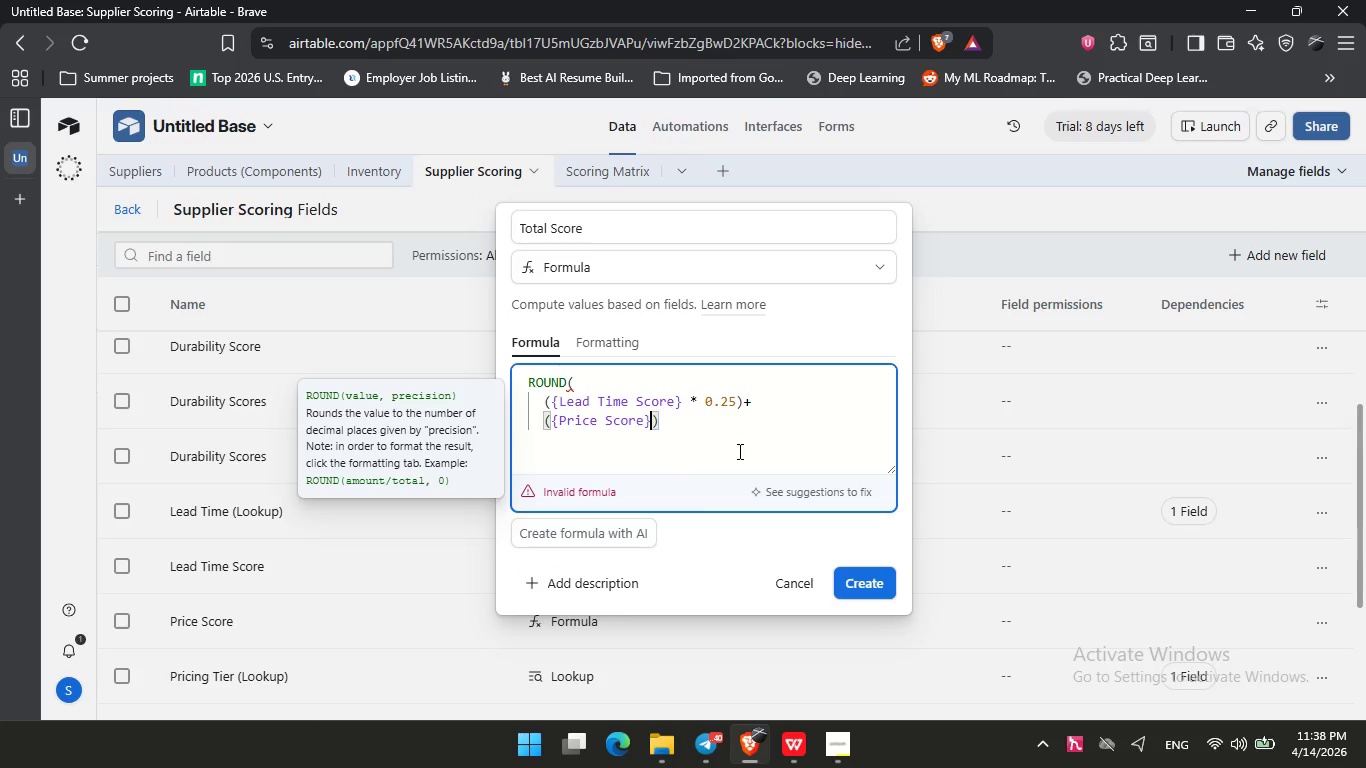 
key(Space)
 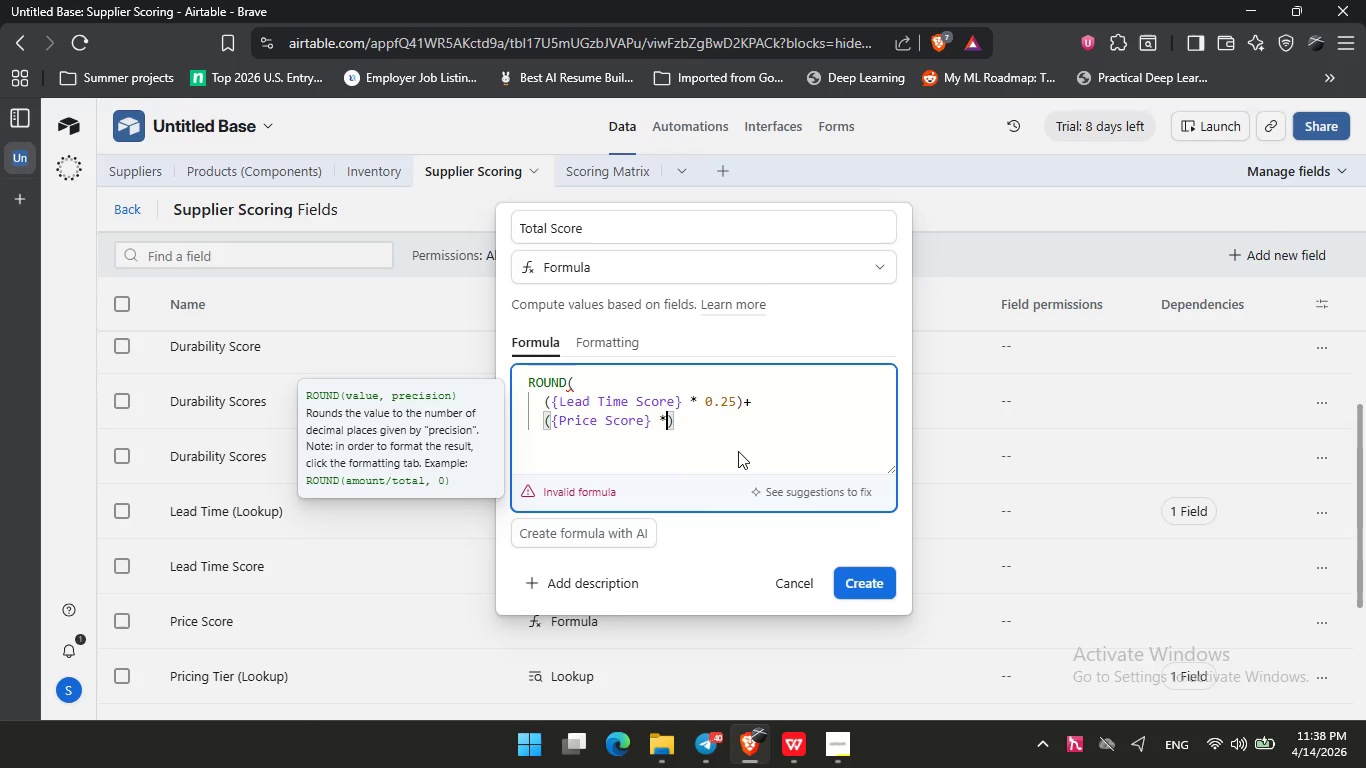 
key(NumpadMultiply)
 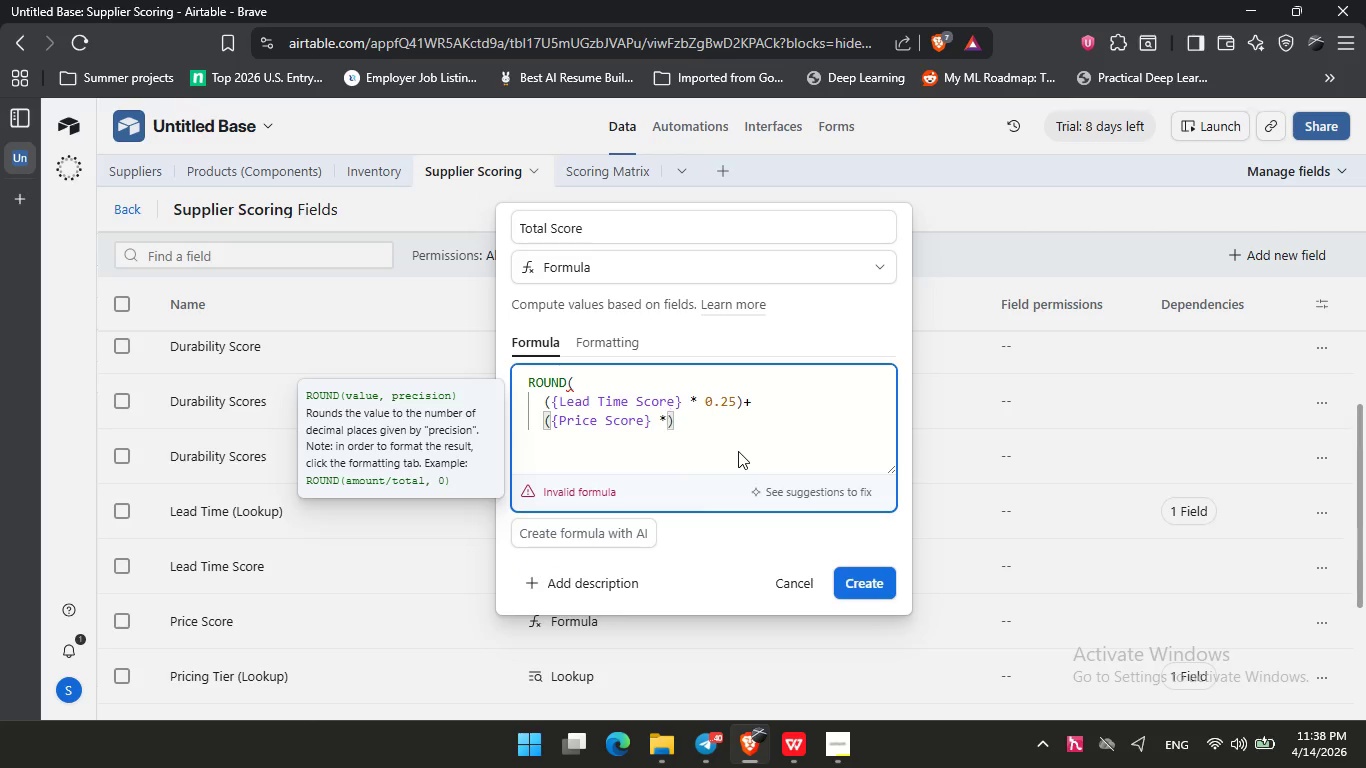 
key(Space)
 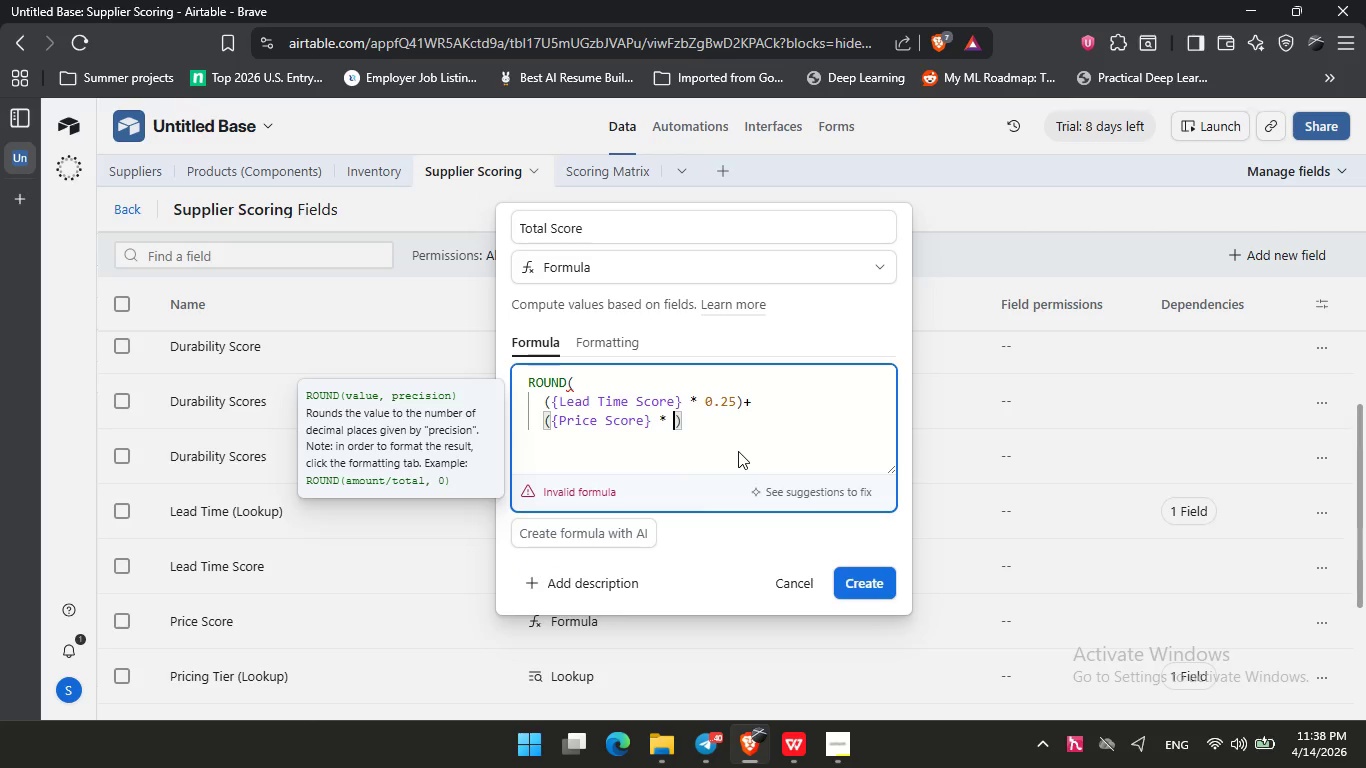 
key(Numpad0)
 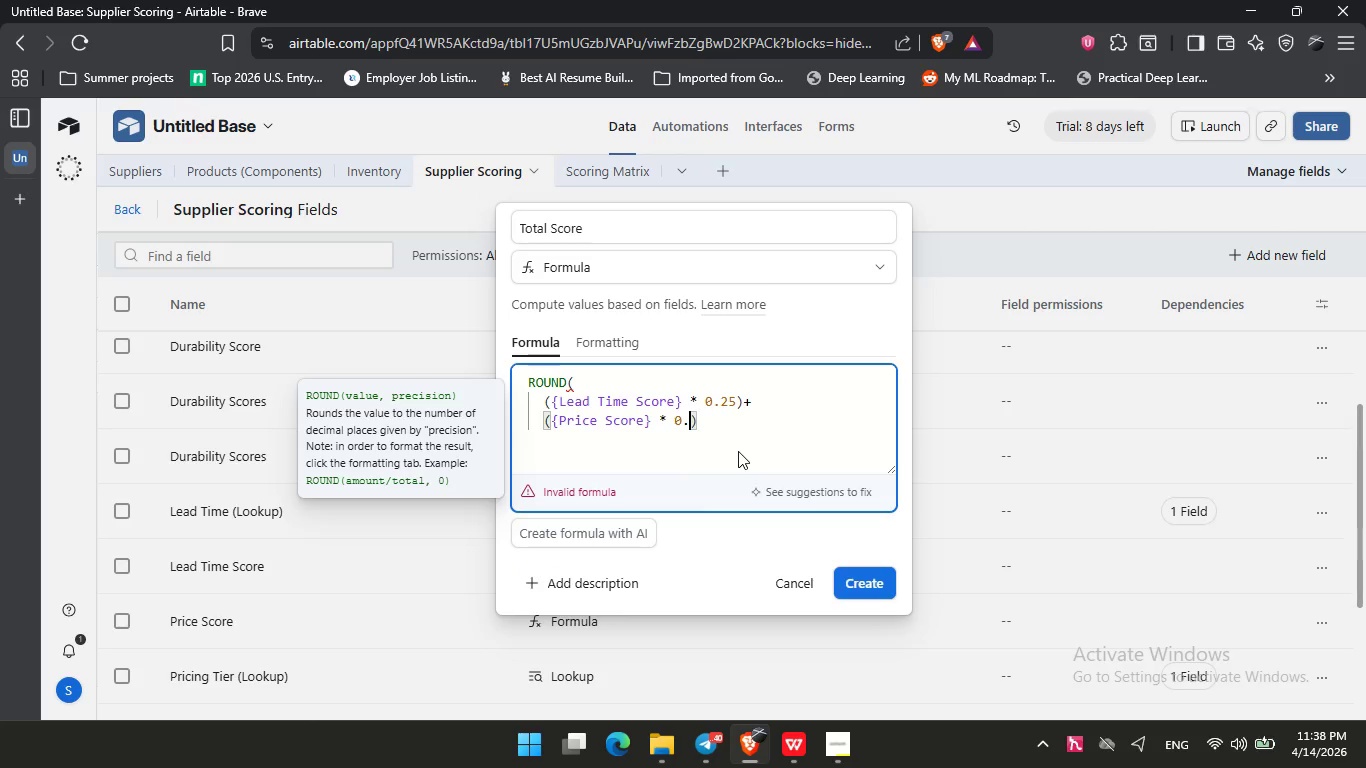 
key(NumpadDecimal)
 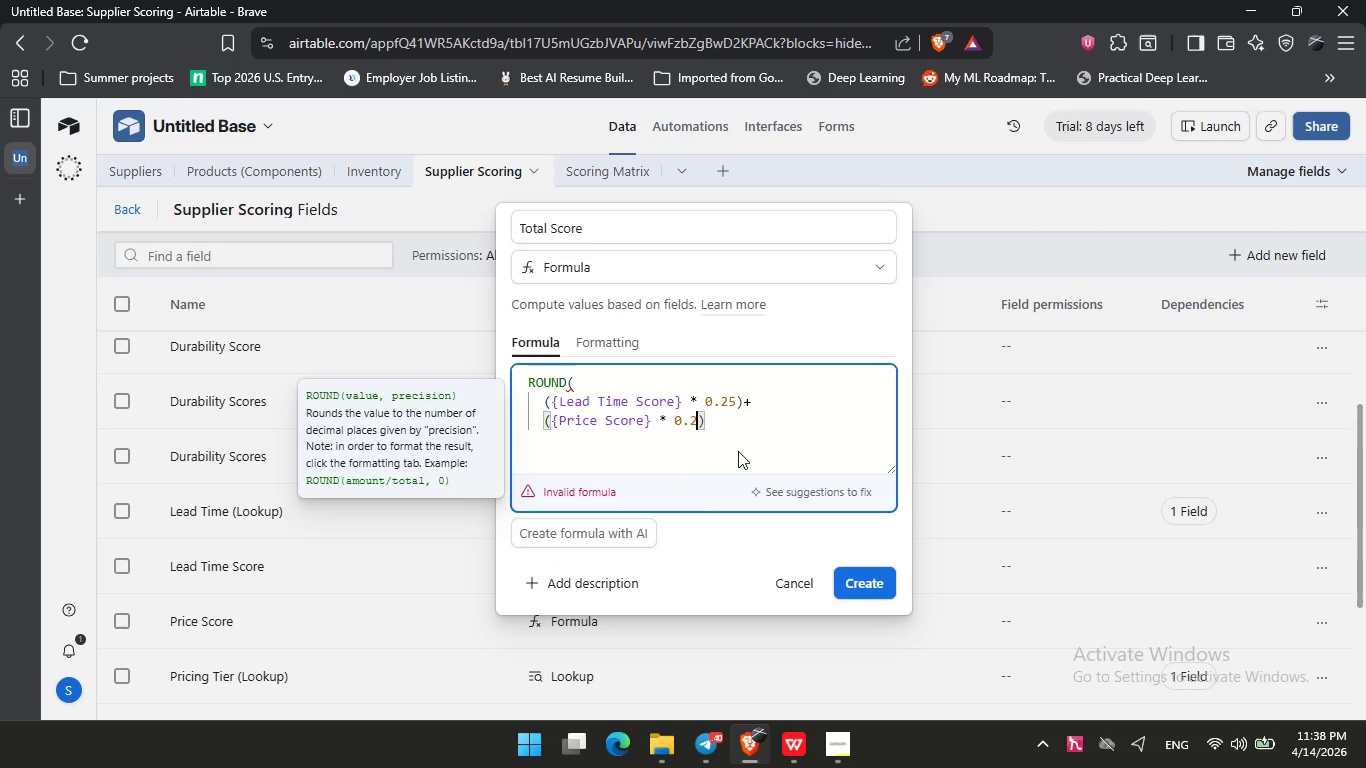 
key(Numpad2)
 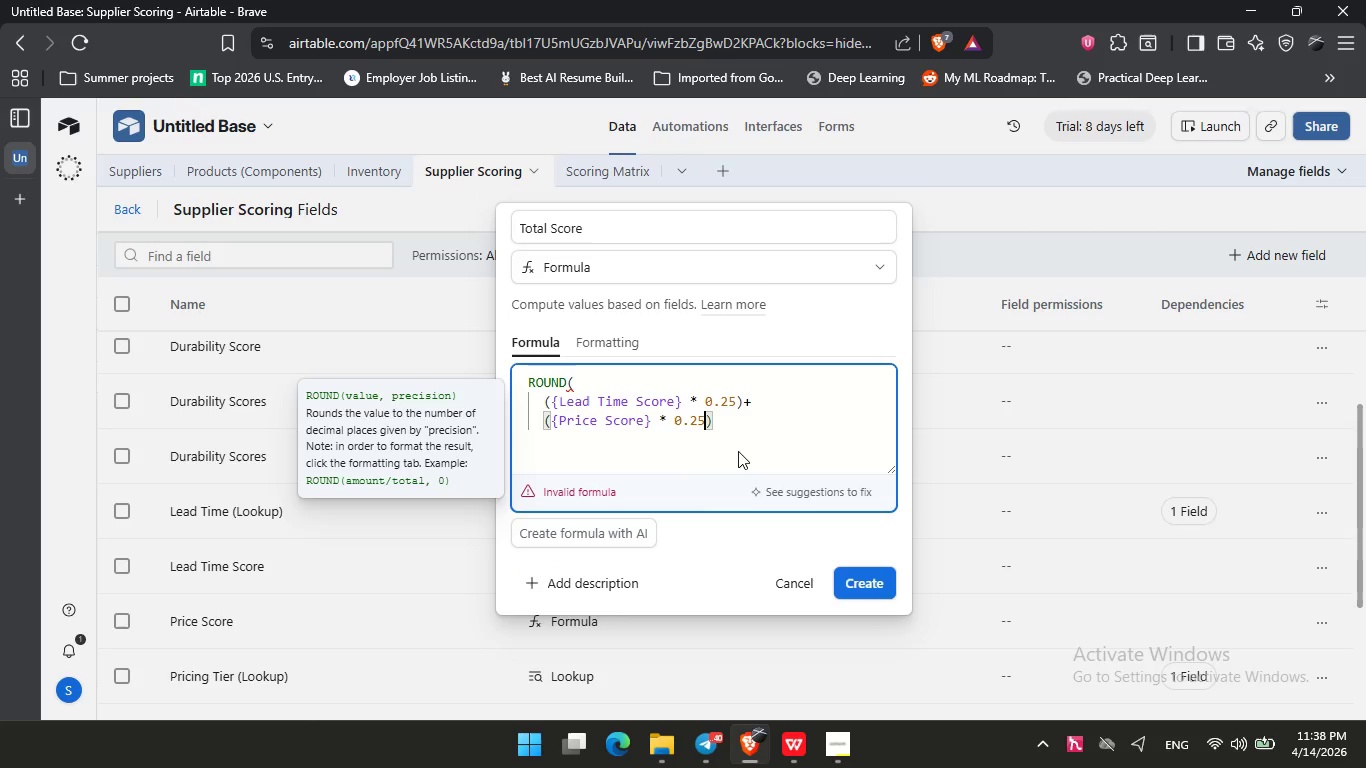 
key(Numpad5)
 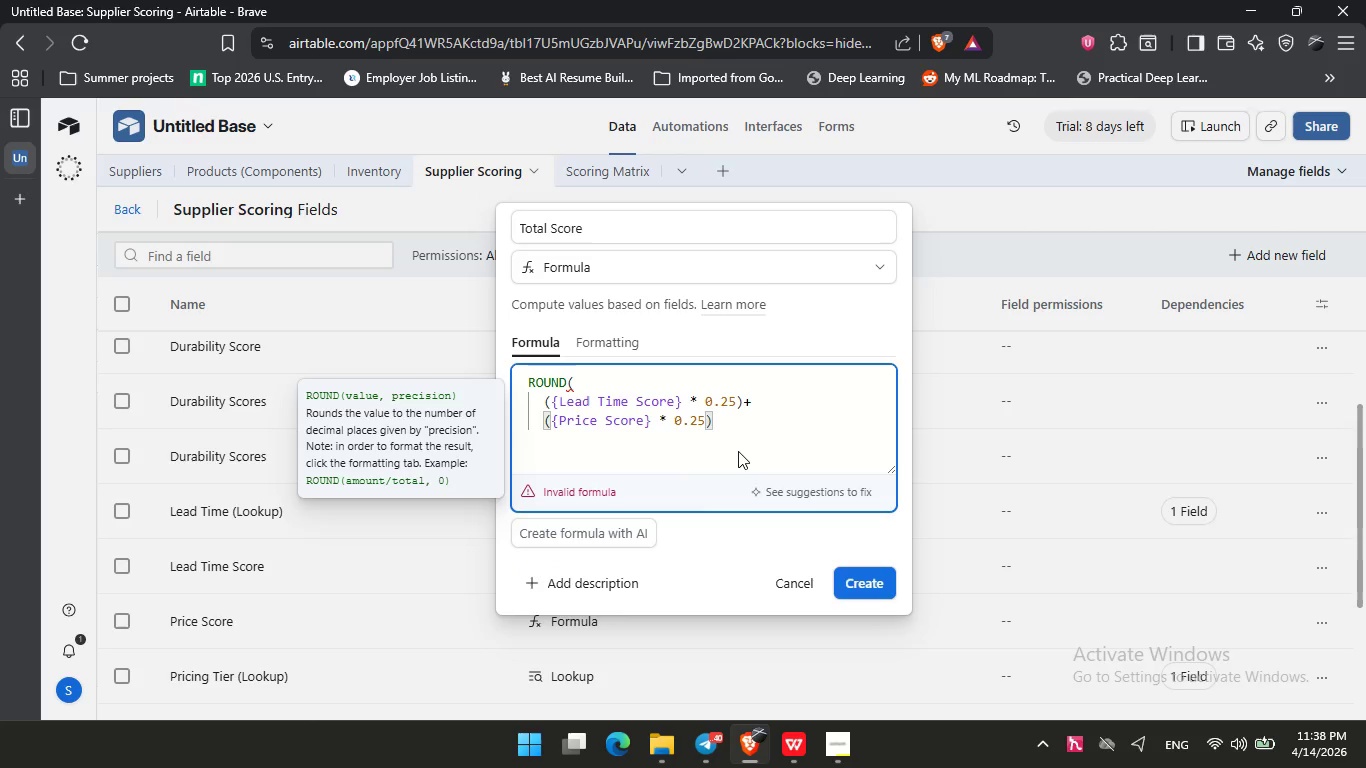 
key(ArrowRight)
 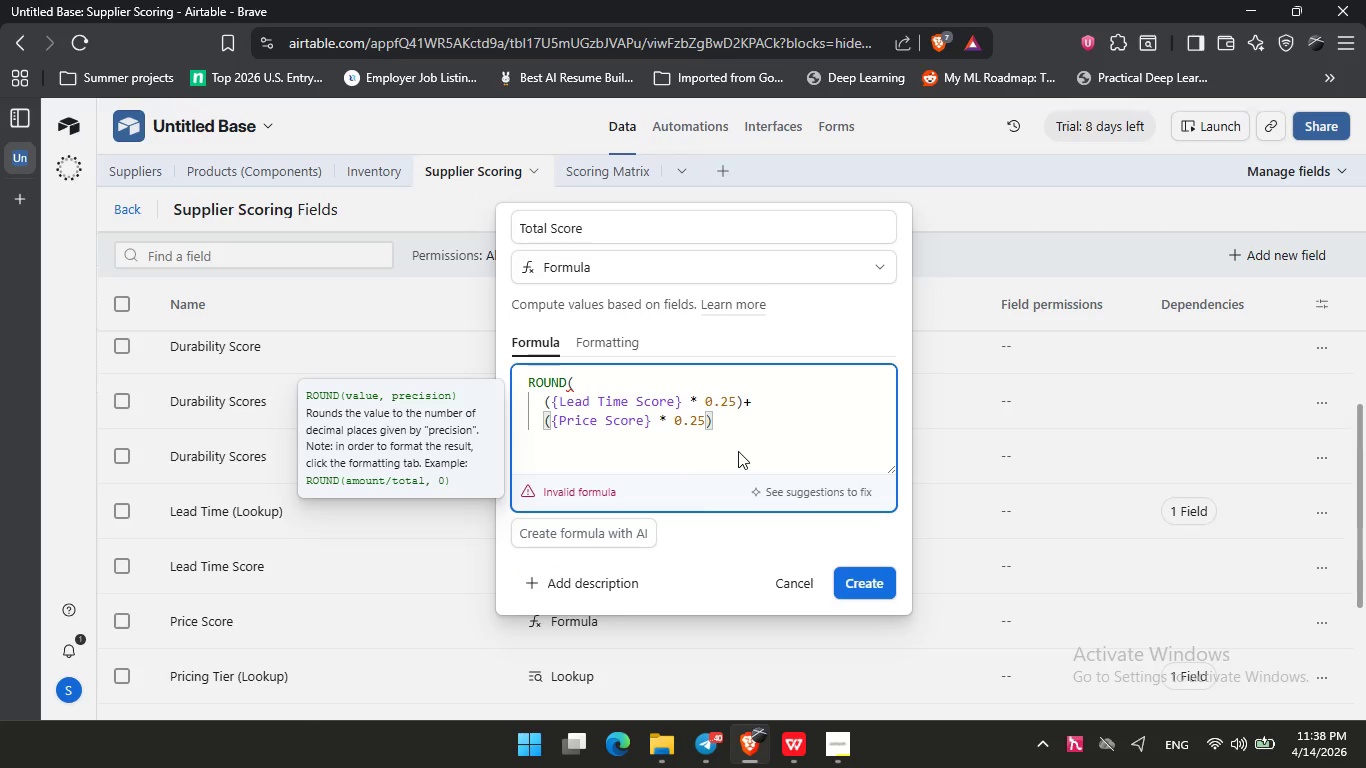 
key(Shift+ShiftLeft)
 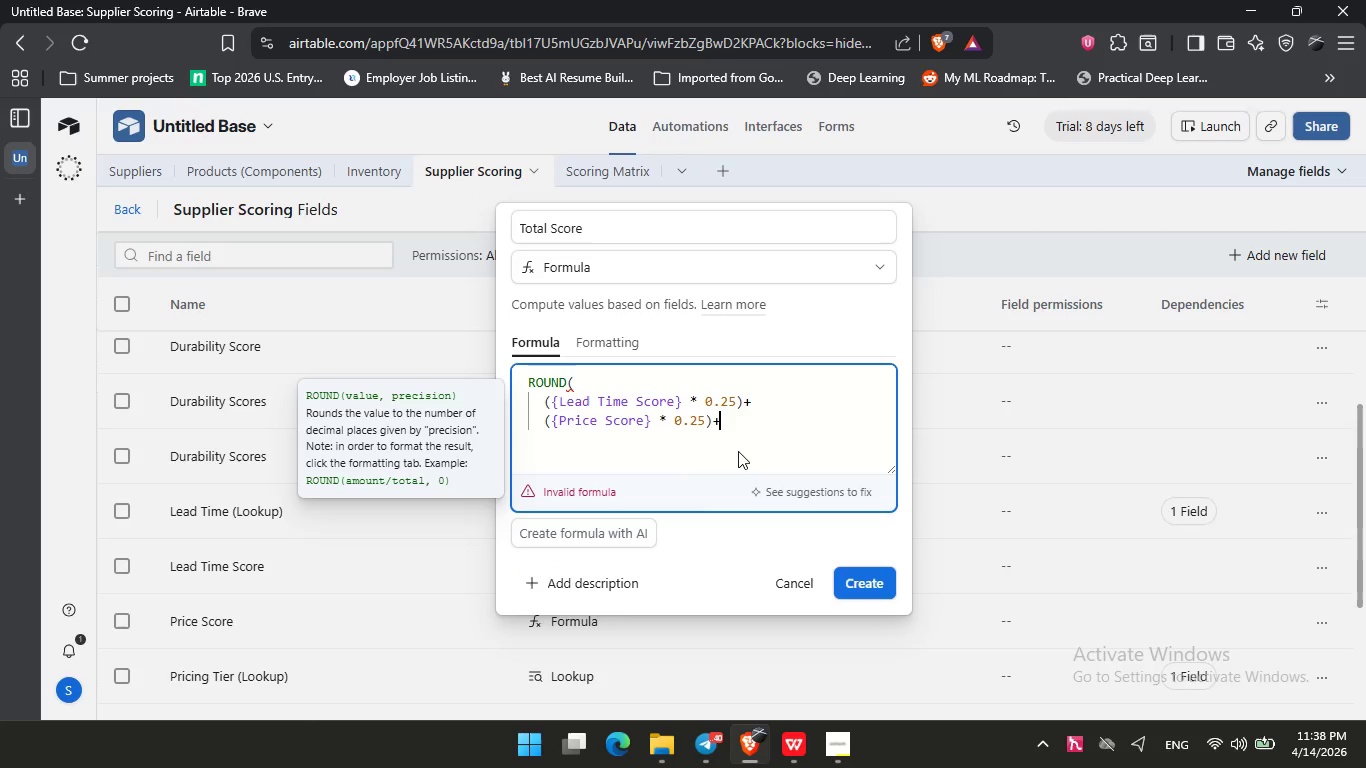 
key(Shift+Equal)
 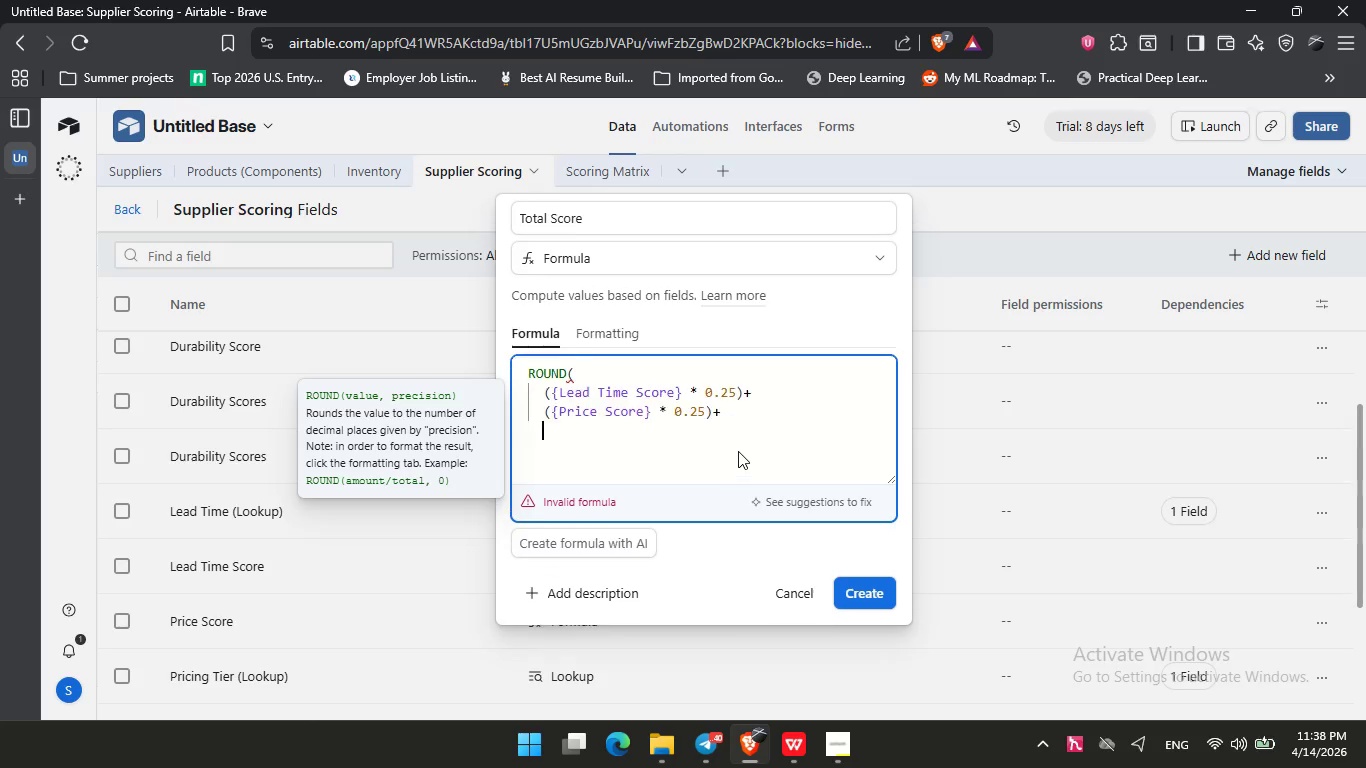 
key(Enter)
 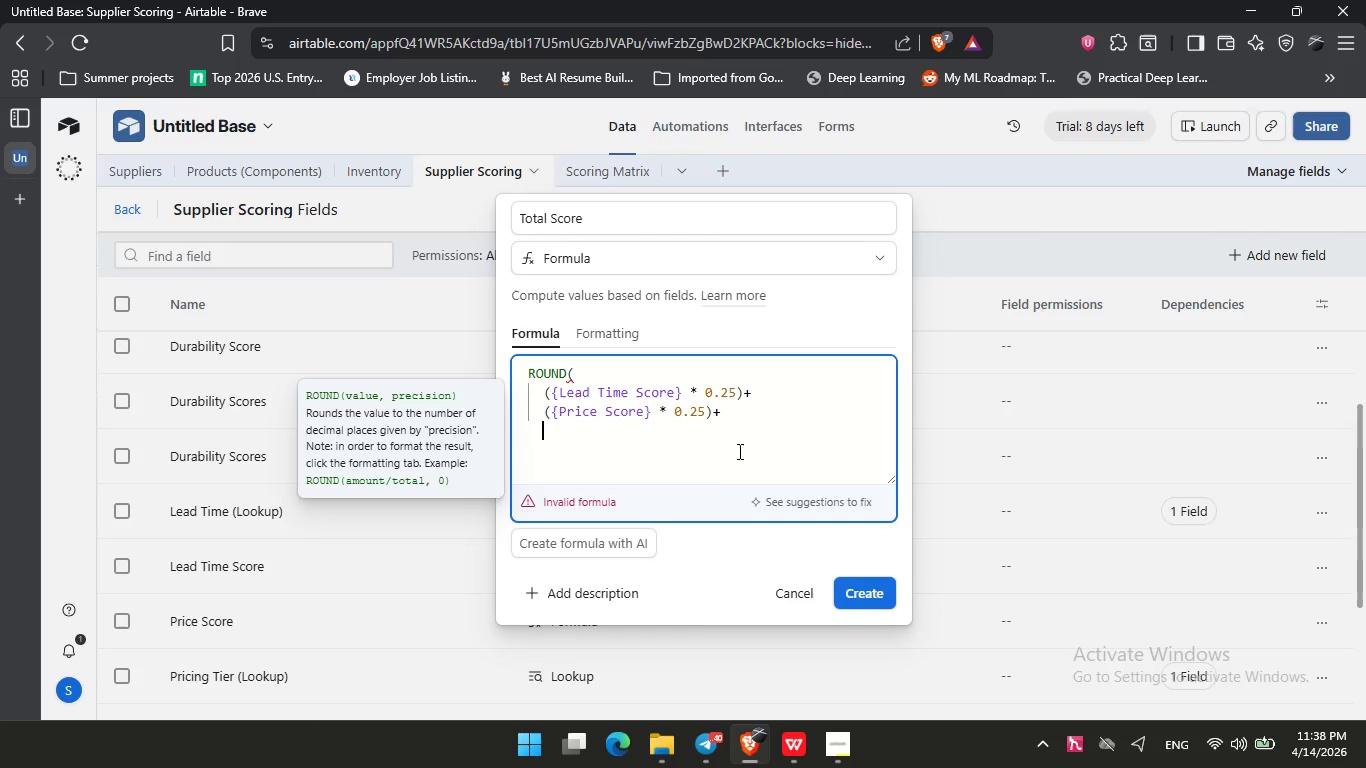 
type(({sus)
 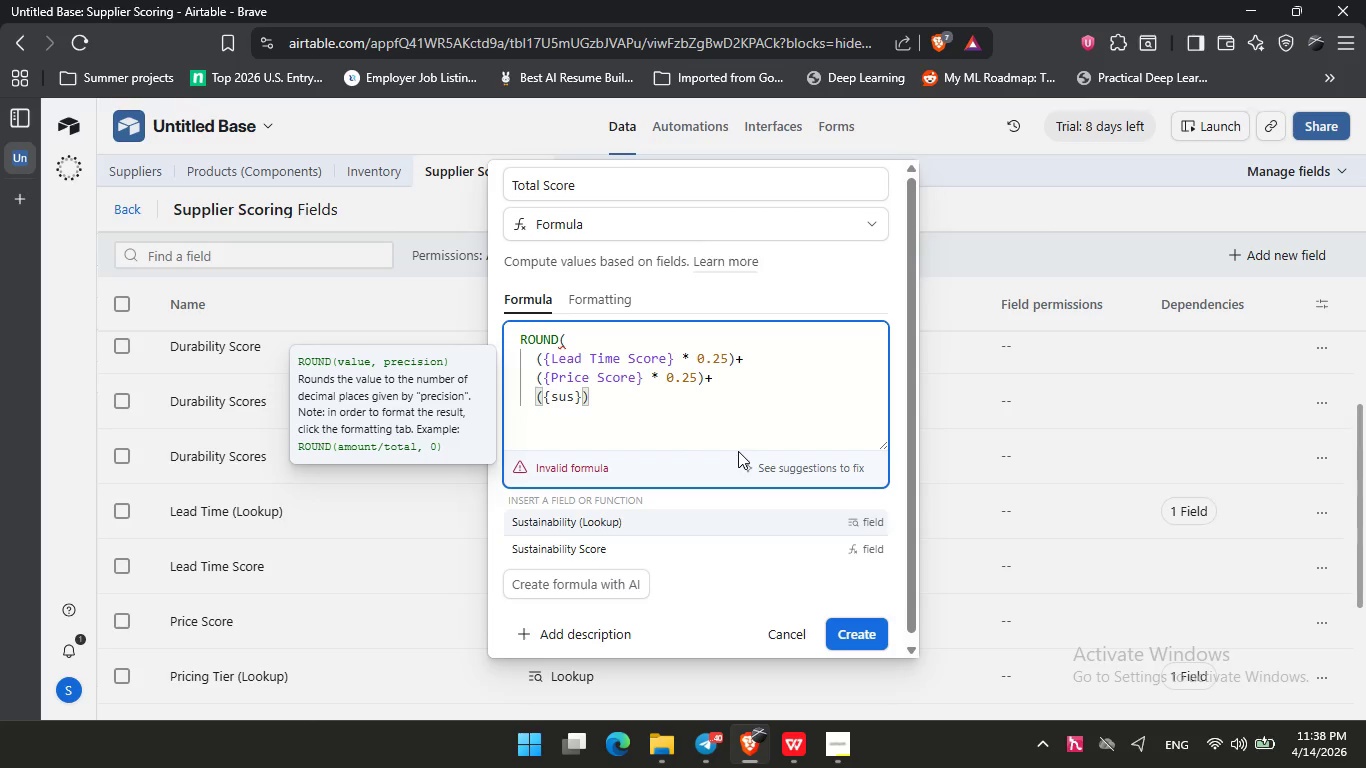 
key(ArrowDown)
 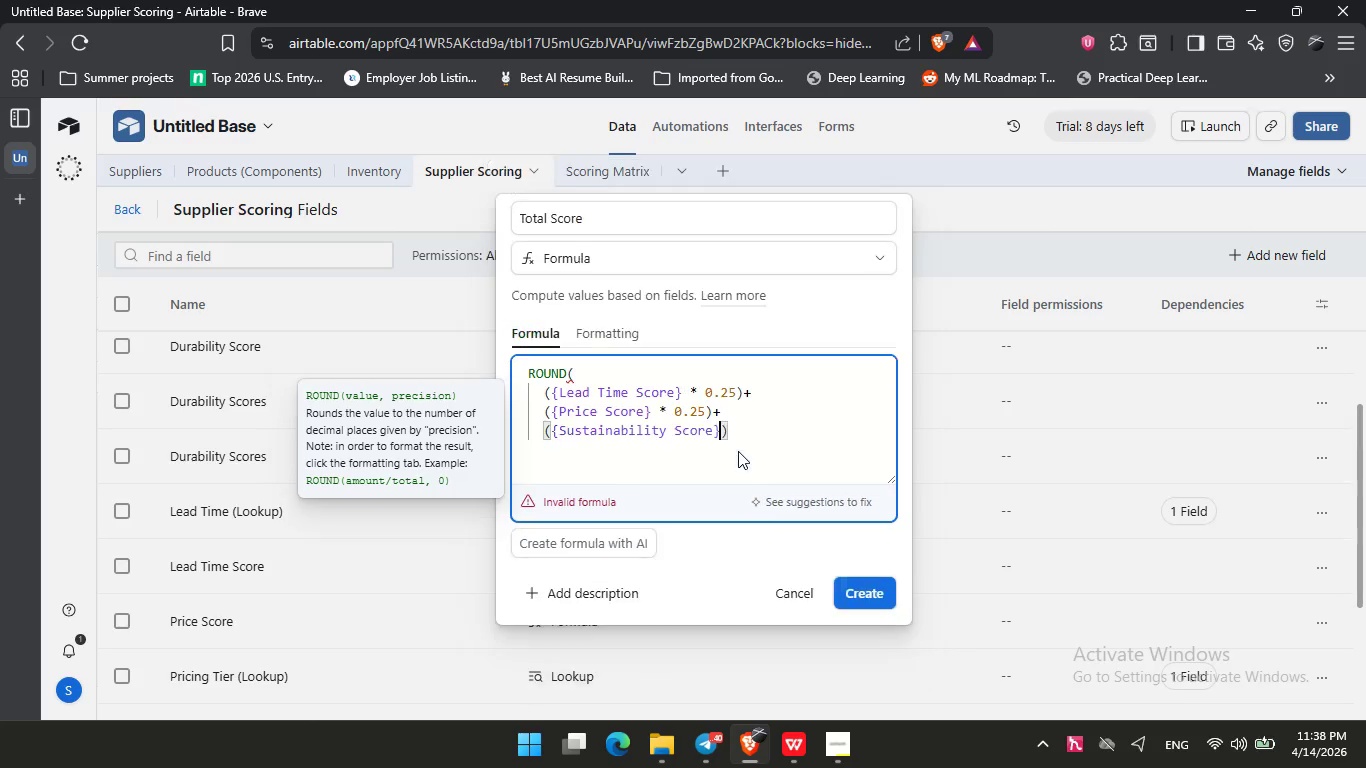 
key(Enter)
 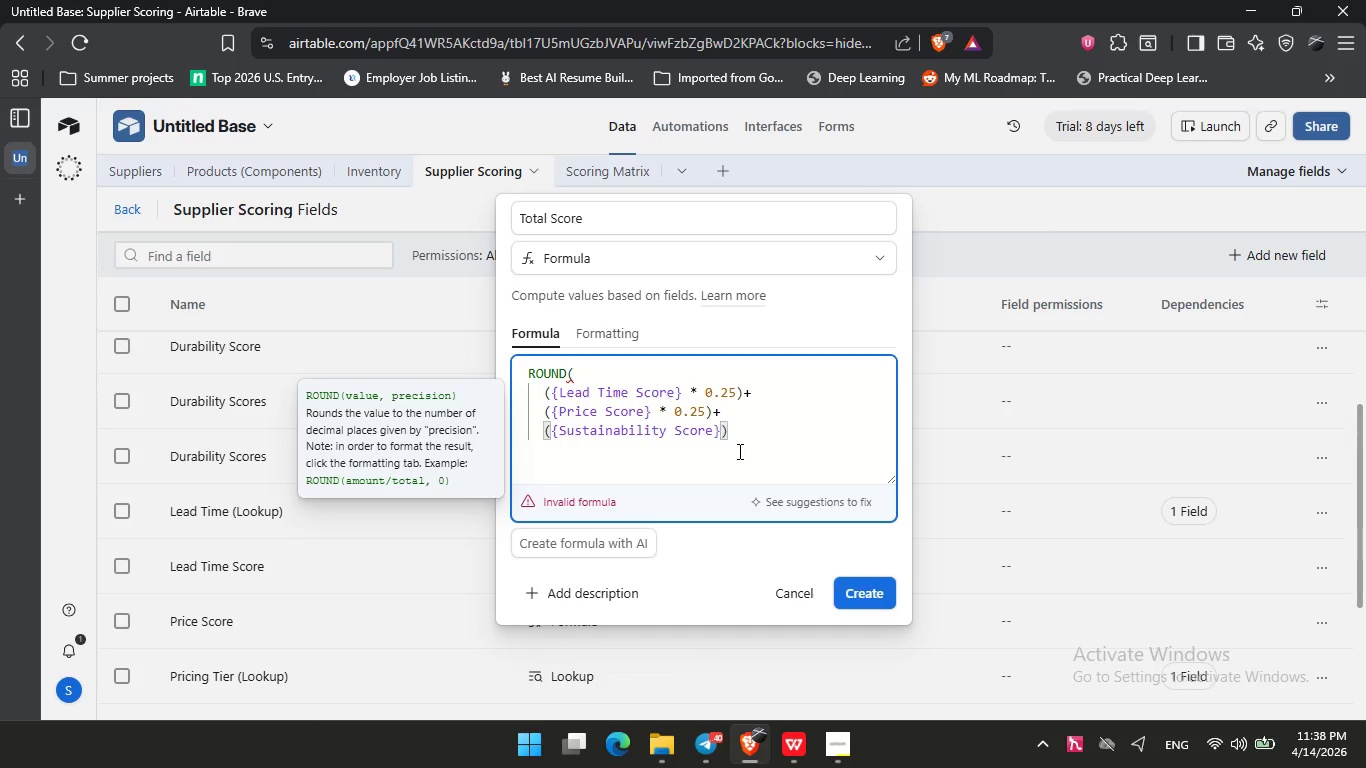 
wait(5.91)
 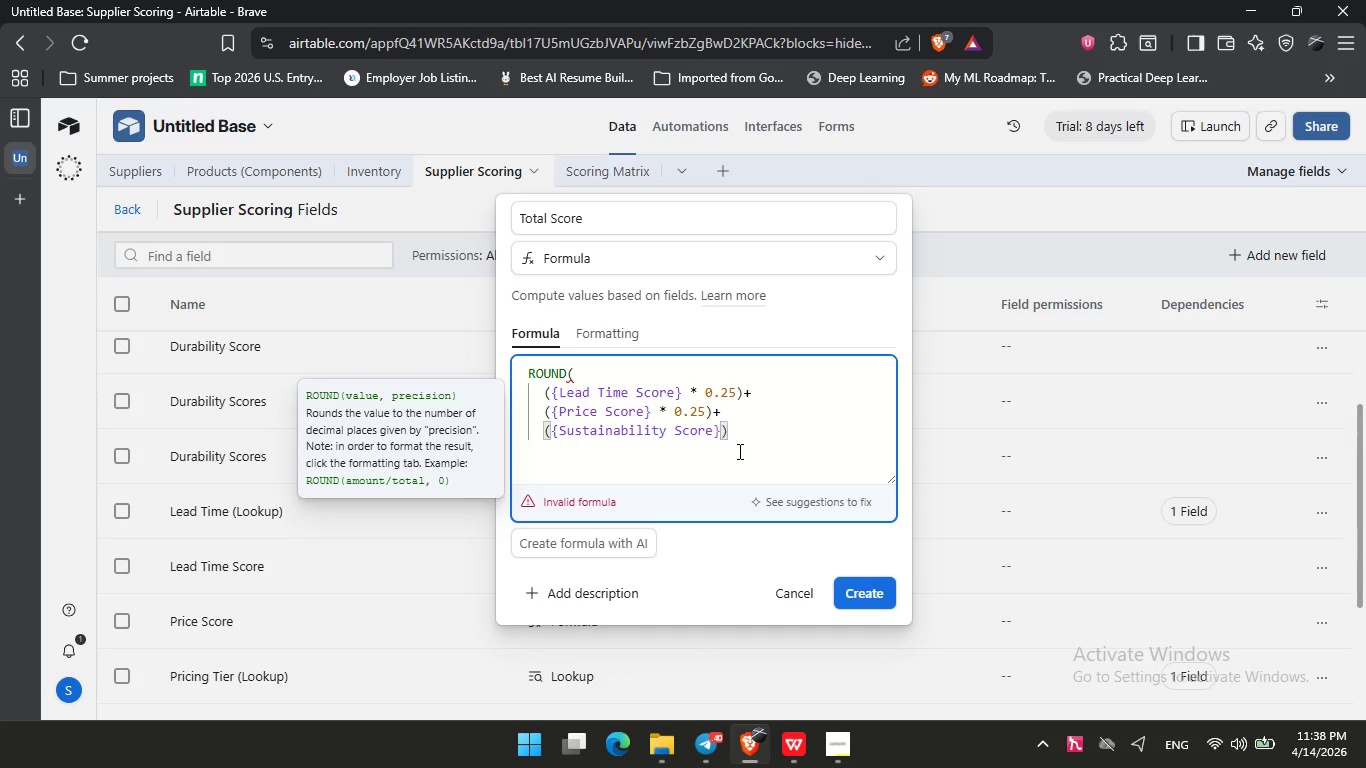 
key(Space)
 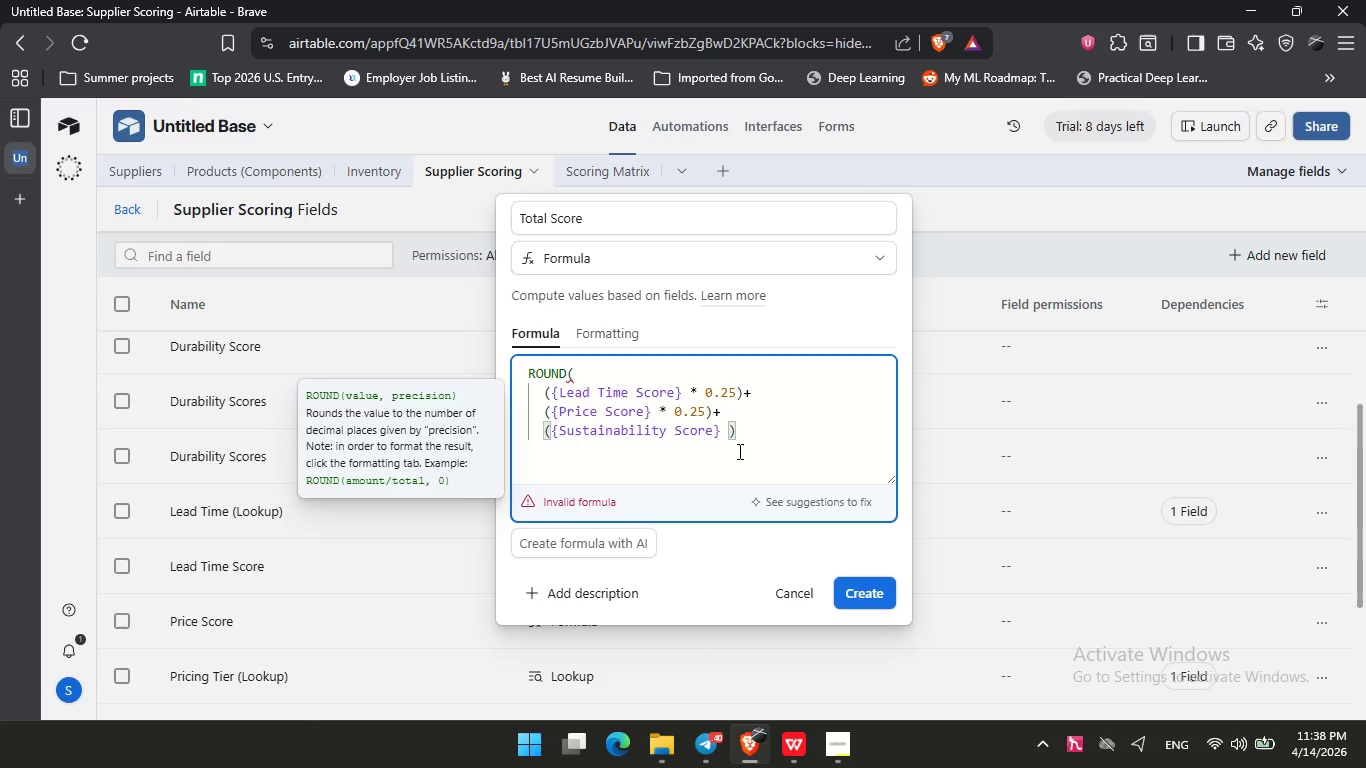 
key(Shift+8)
 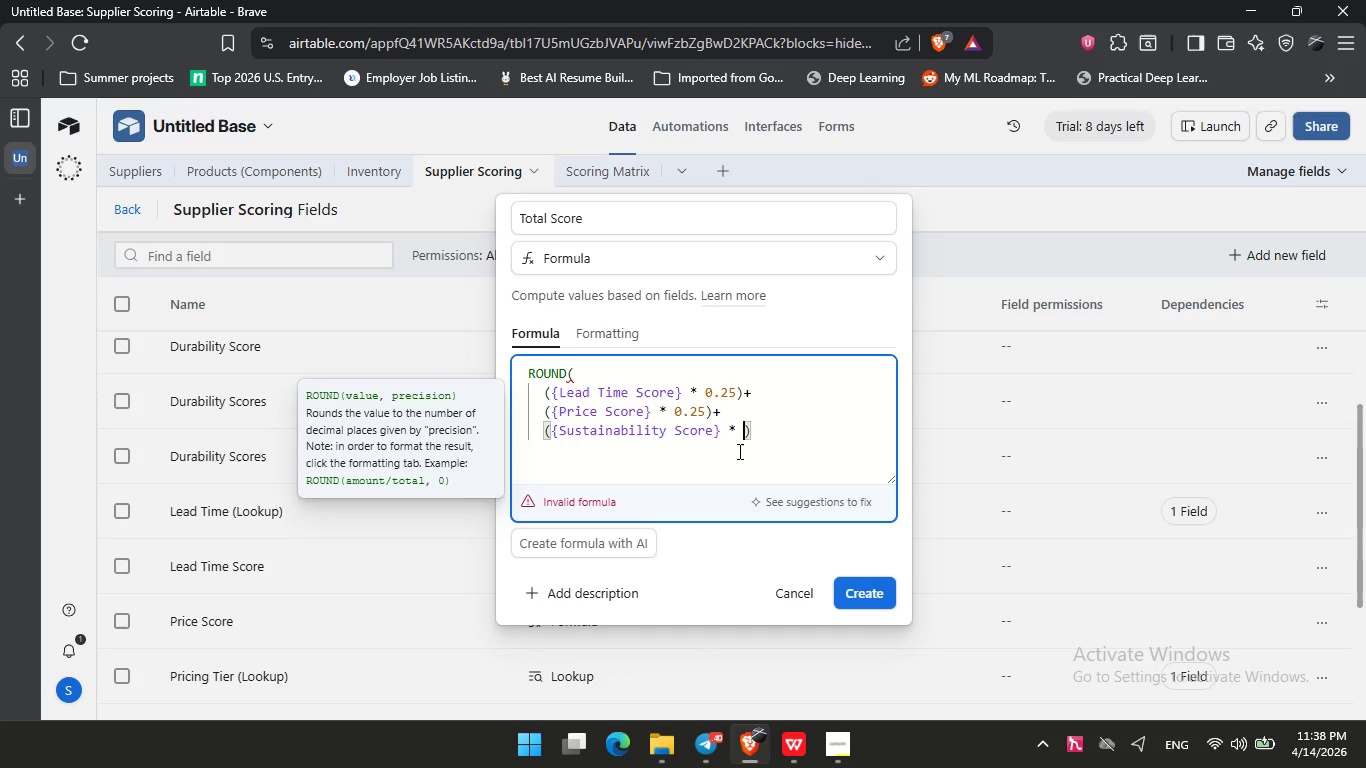 
key(Space)
 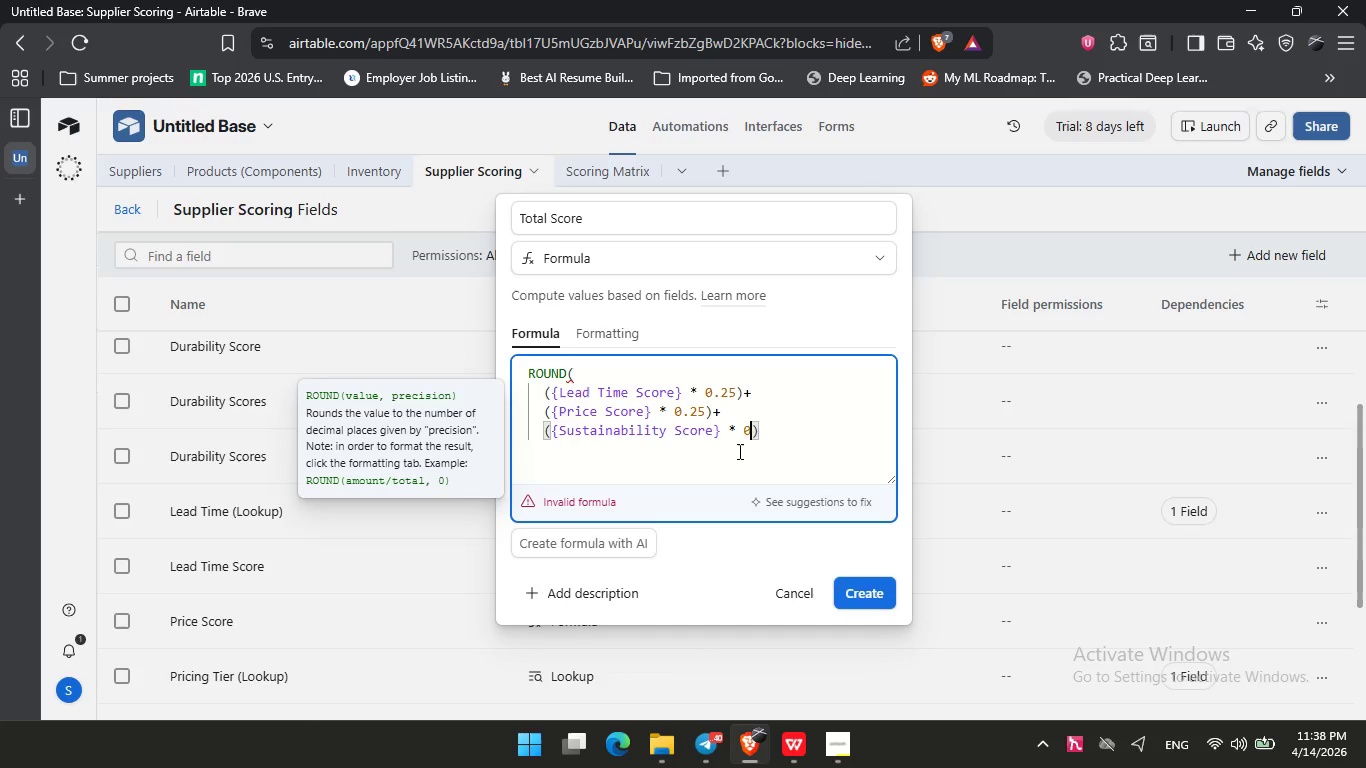 
key(Numpad0)
 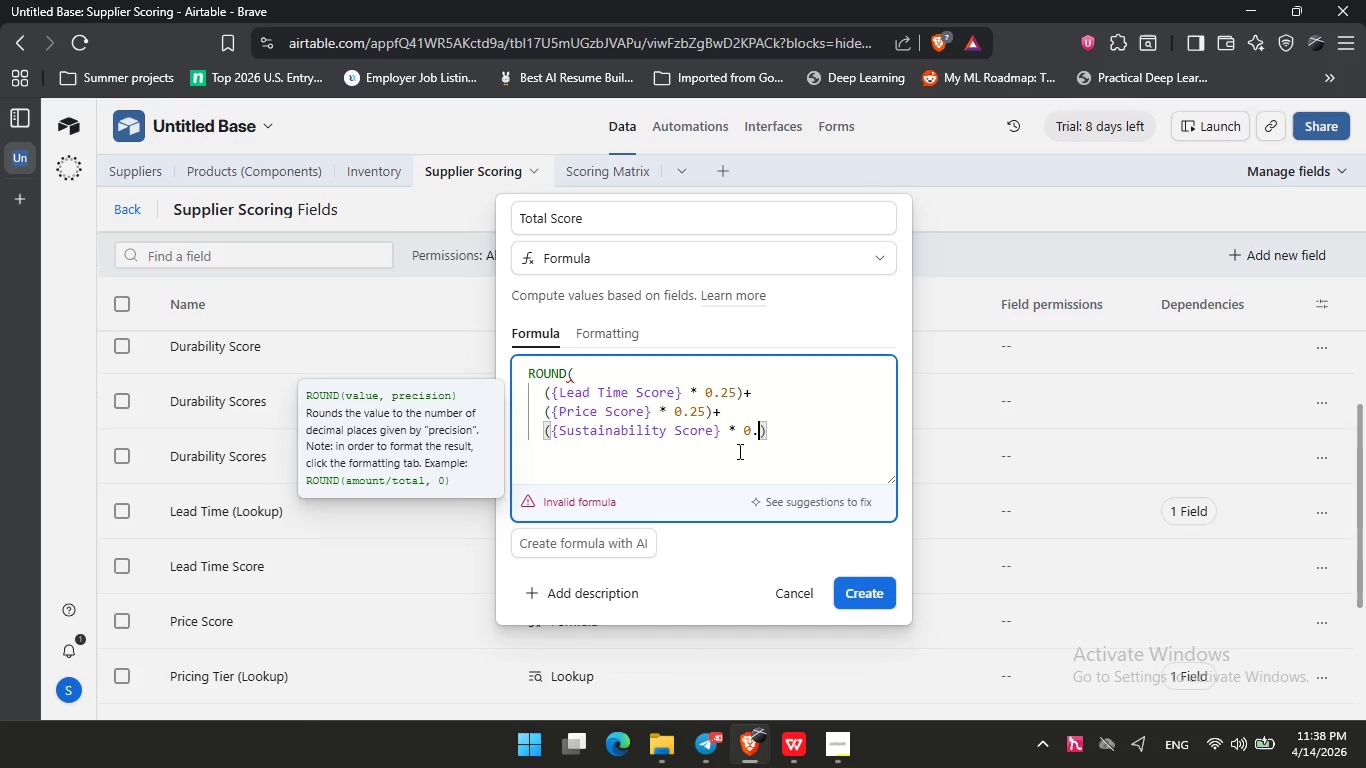 
key(NumpadDecimal)
 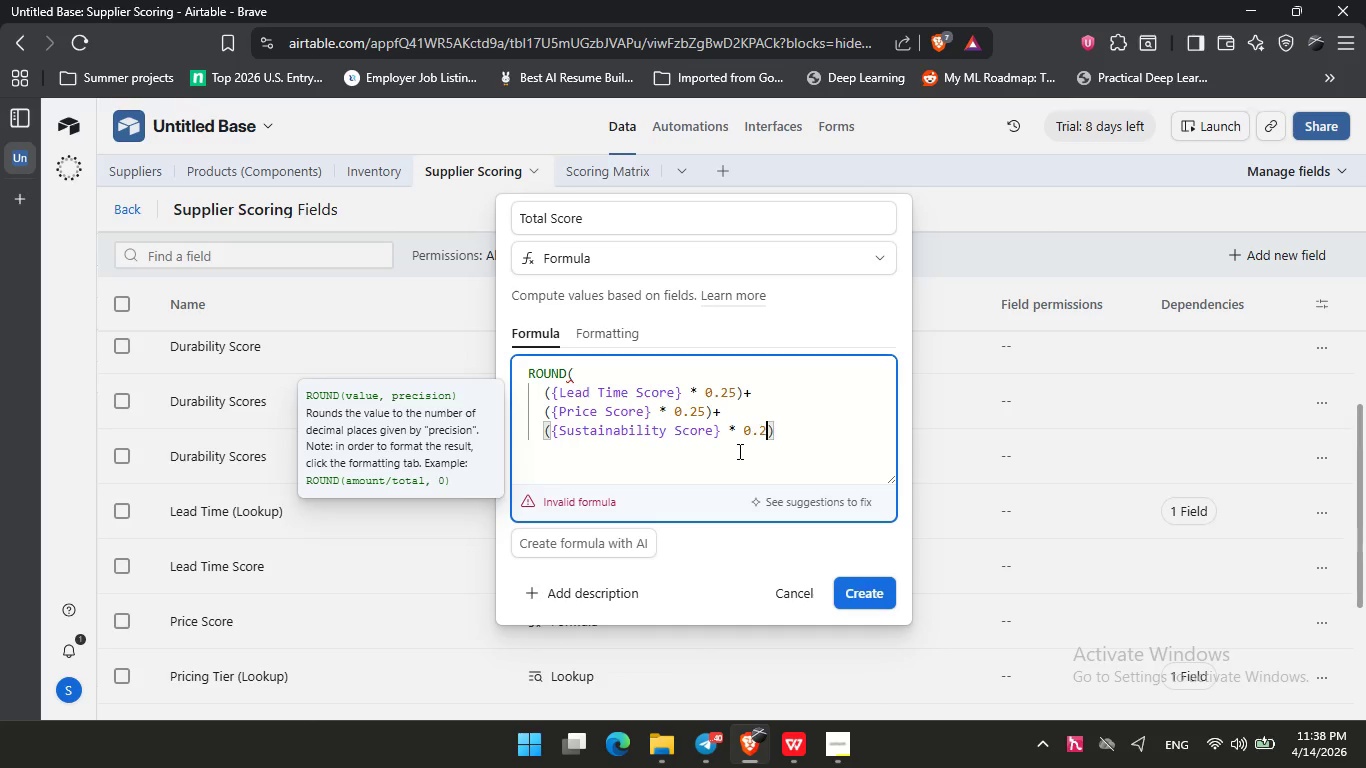 
key(Numpad2)
 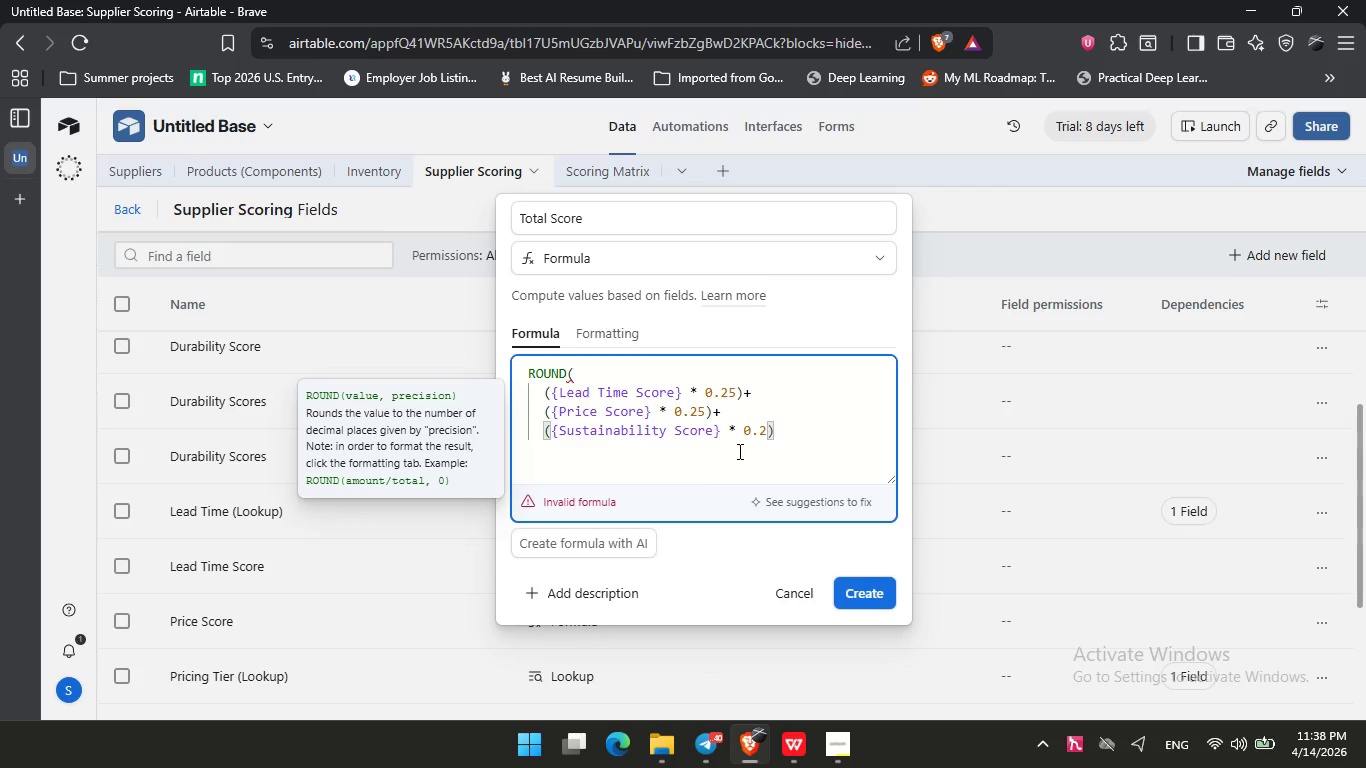 
key(ArrowRight)
 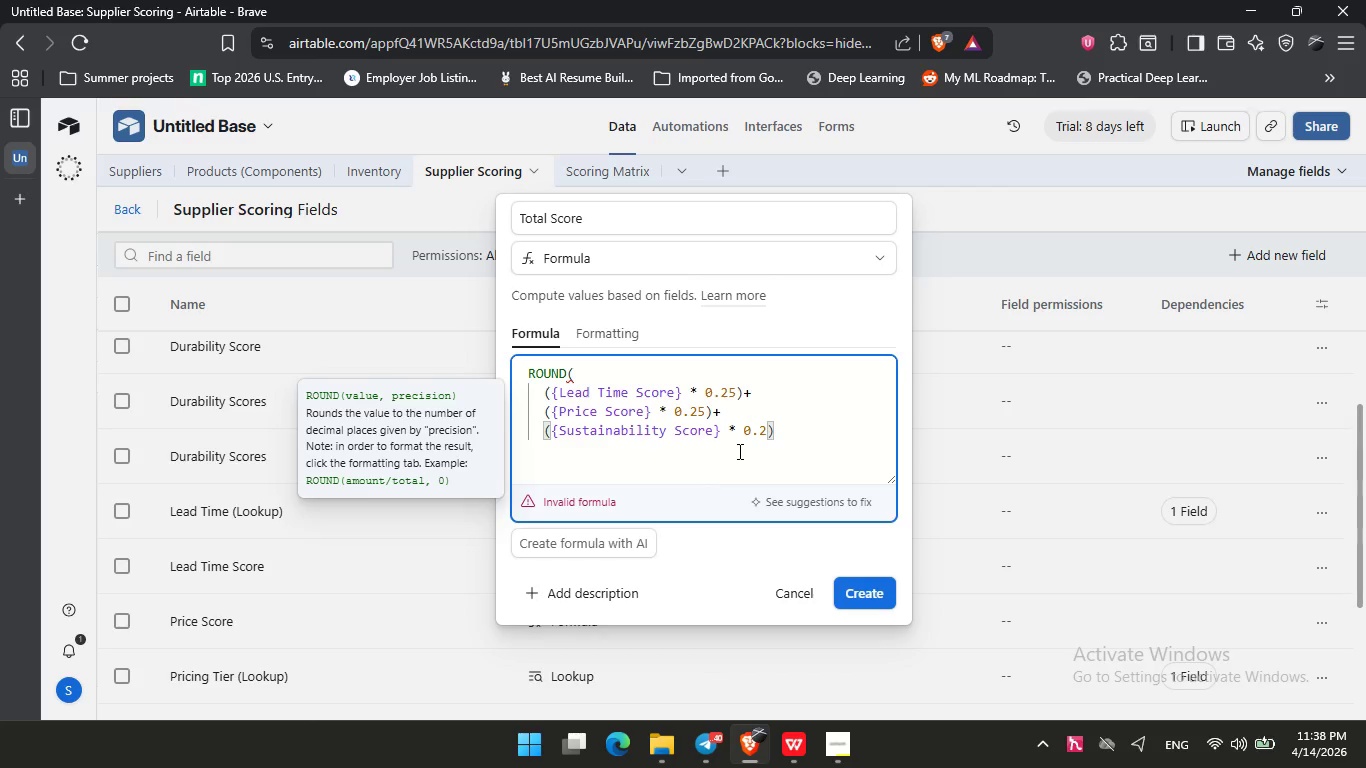 
key(Shift+ShiftLeft)
 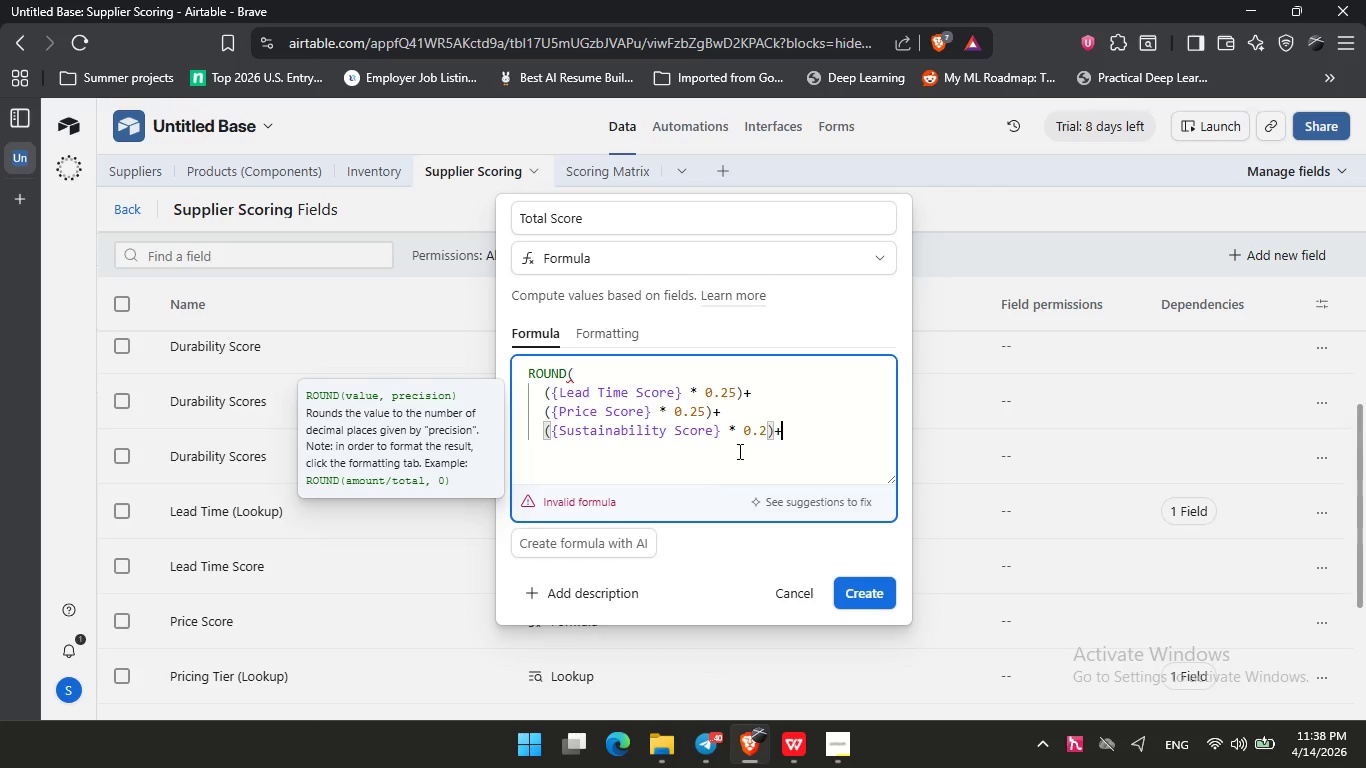 
key(Shift+Equal)
 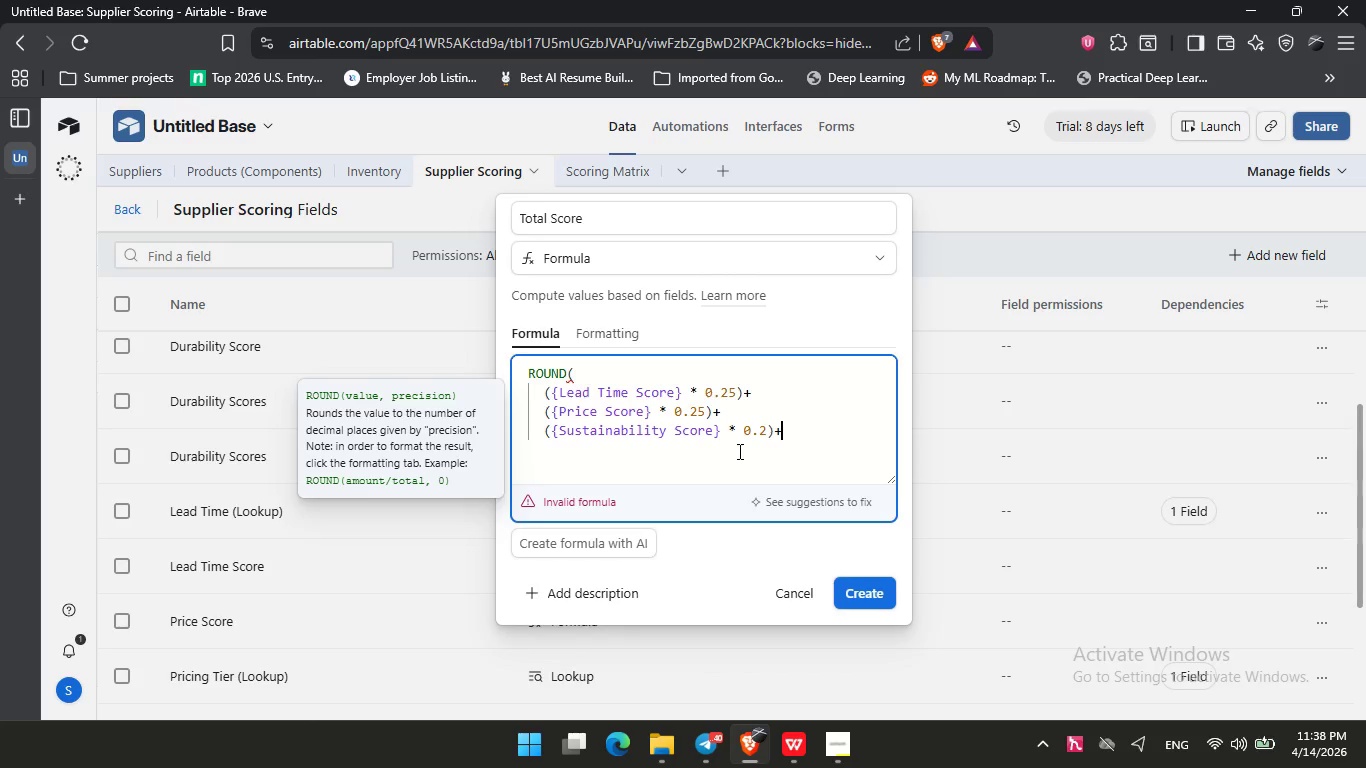 
key(Enter)
 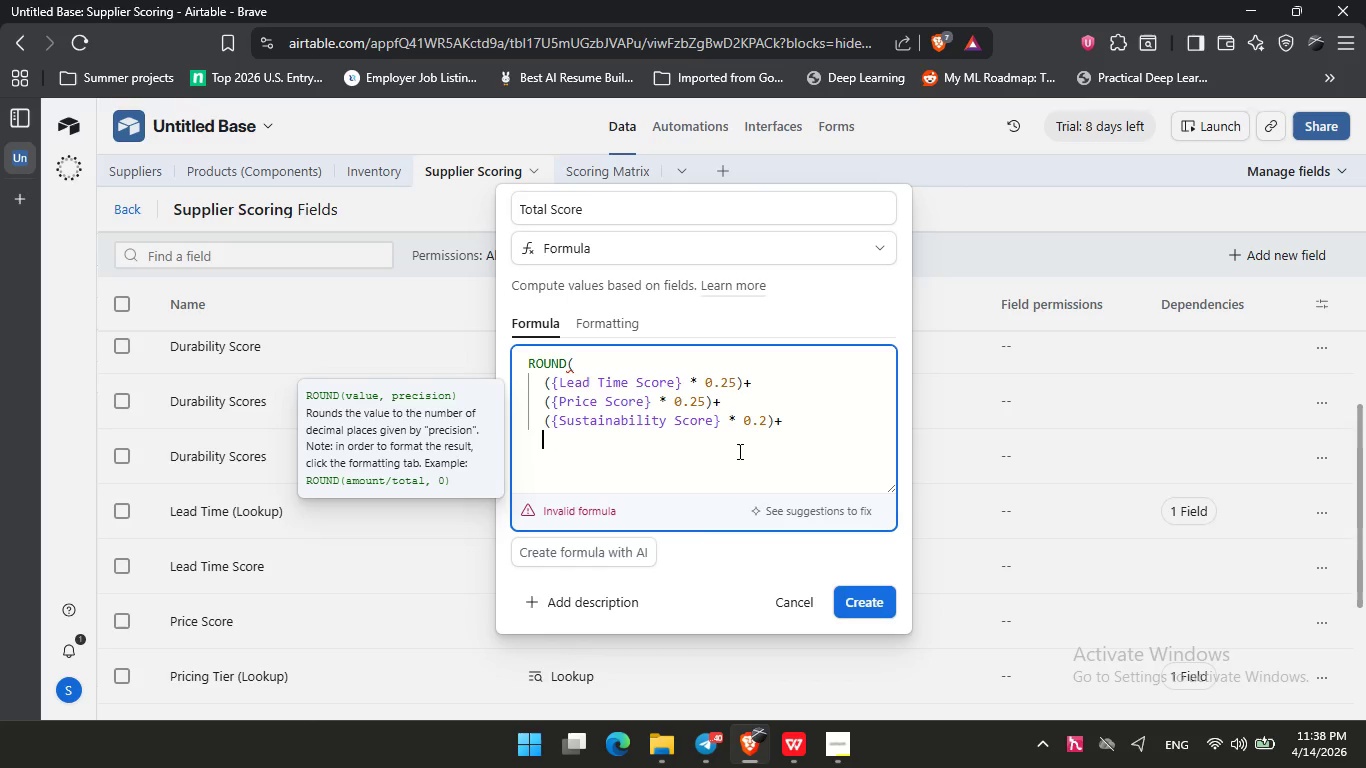 
type(({dur)
 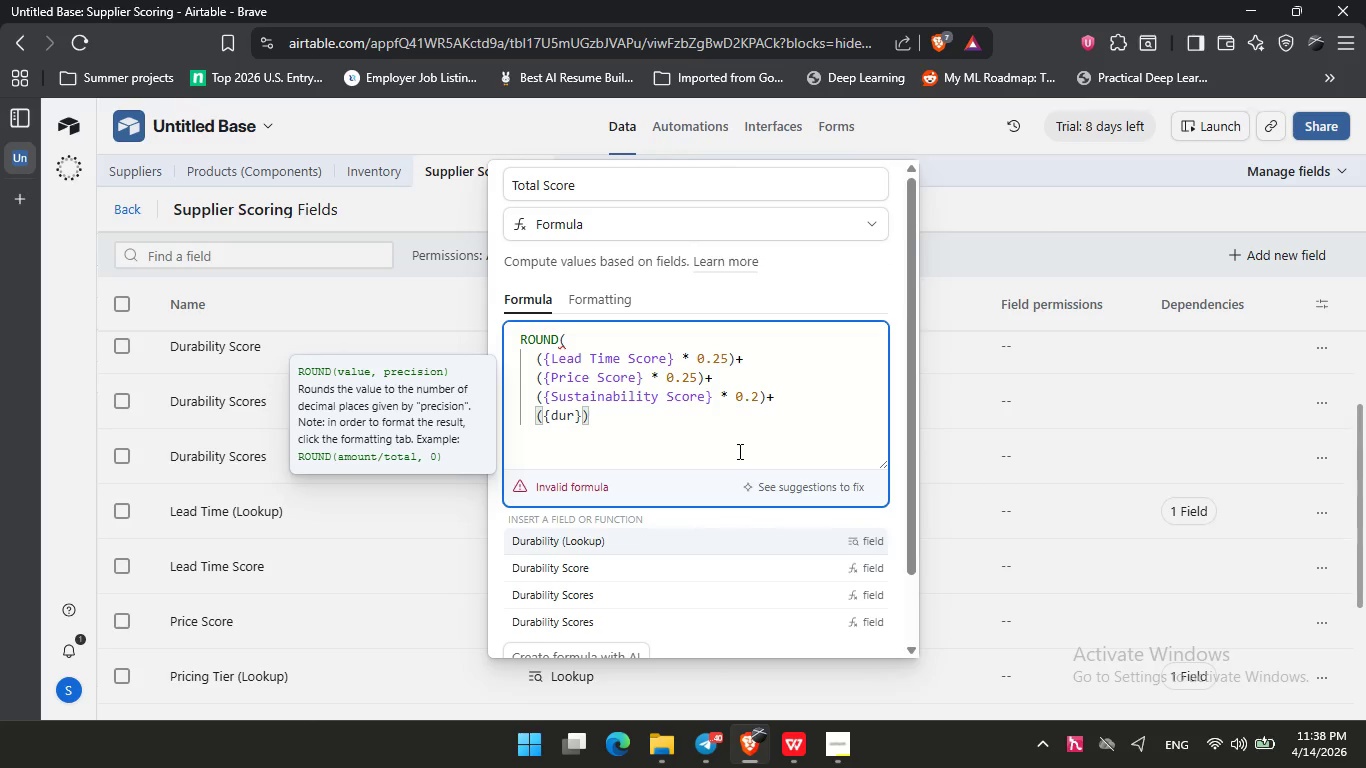 
key(ArrowDown)
 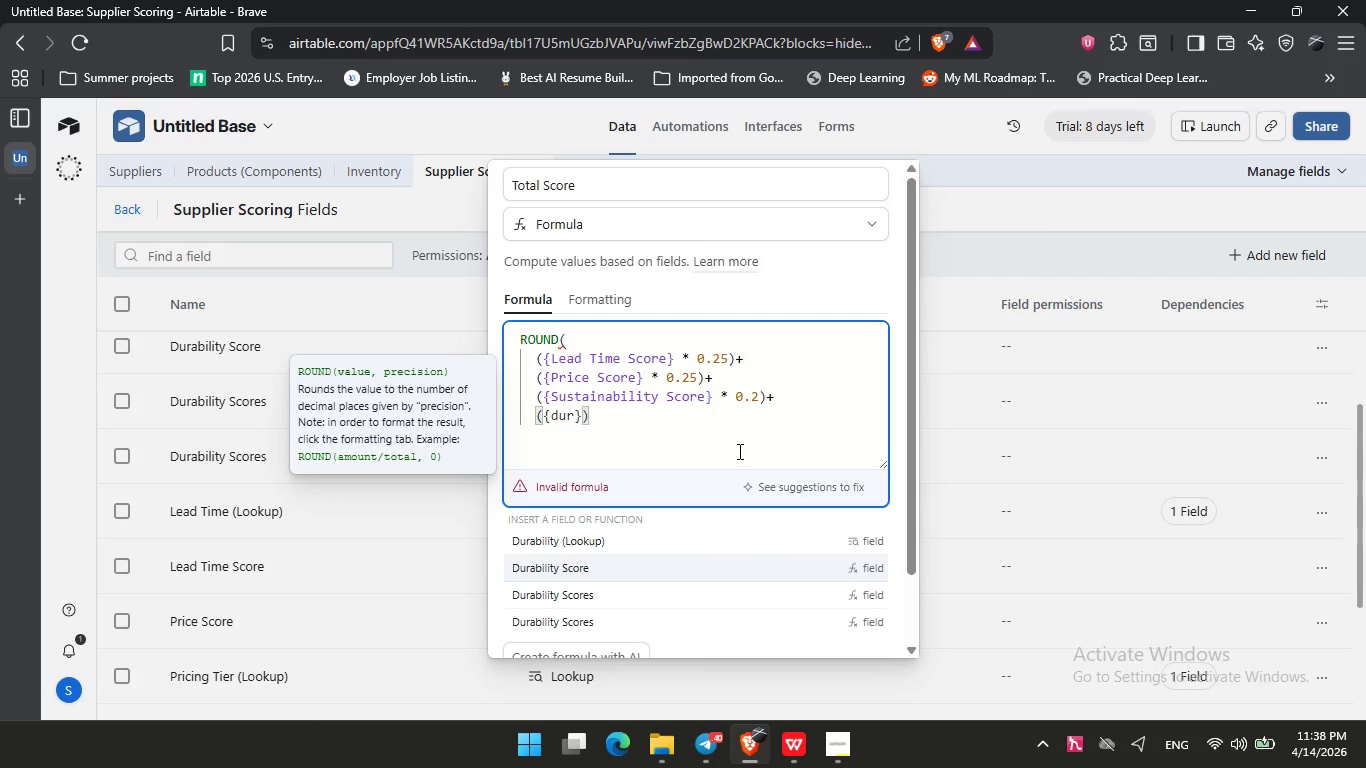 
wait(9.5)
 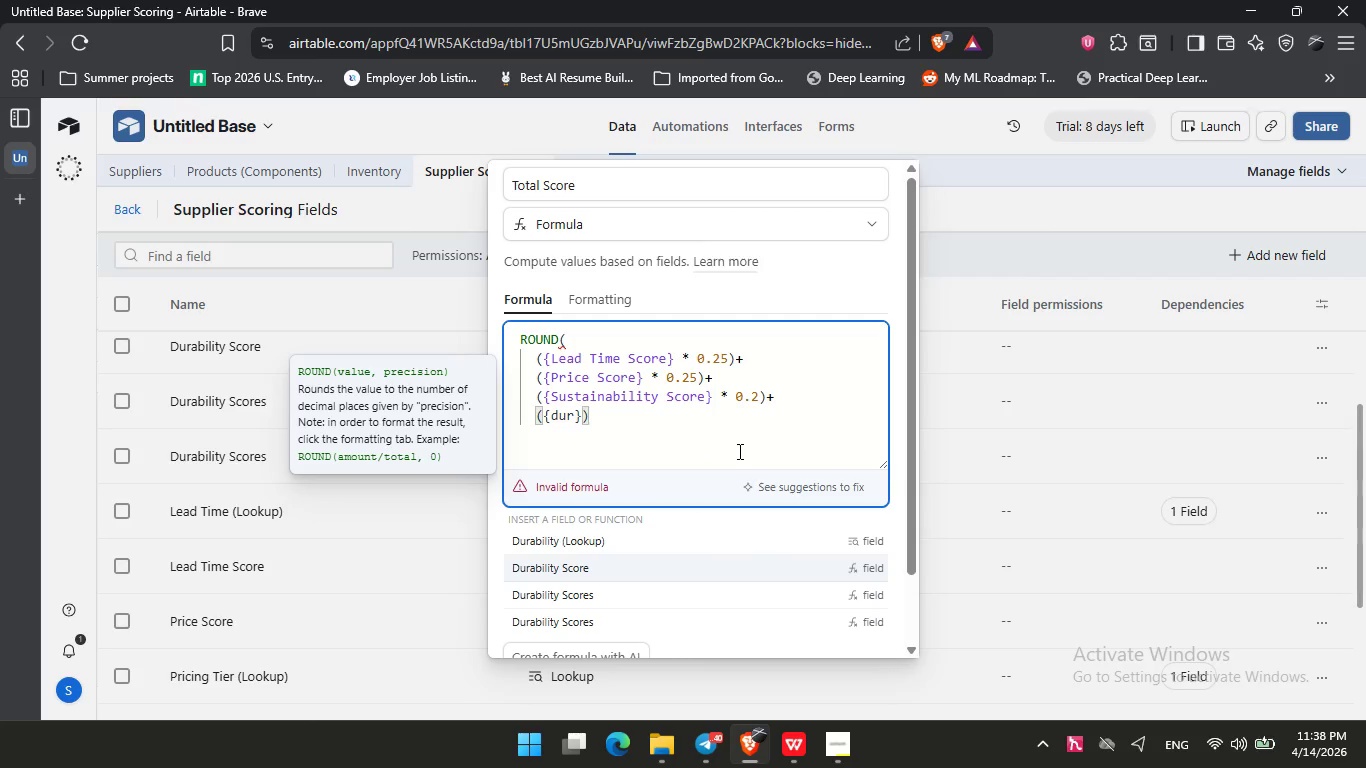 
left_click([392, 288])
 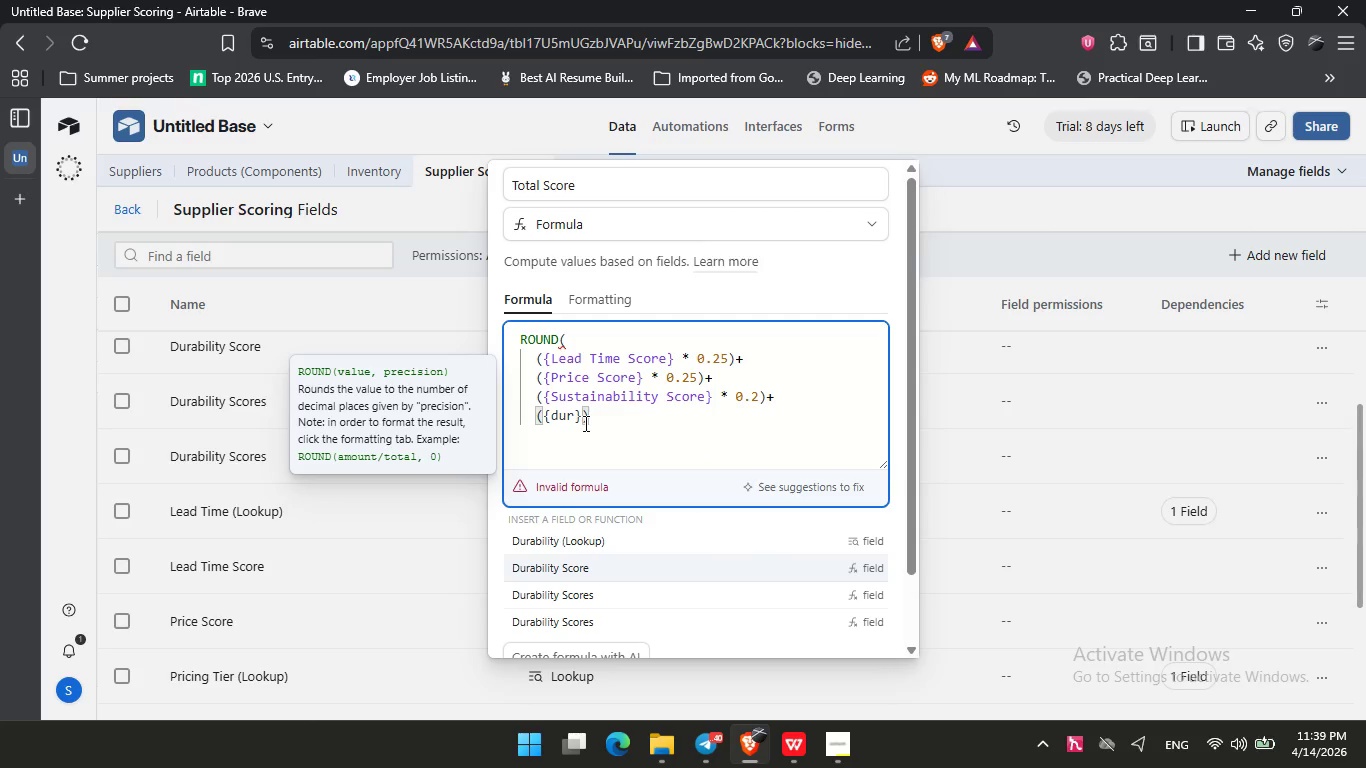 
left_click([585, 573])
 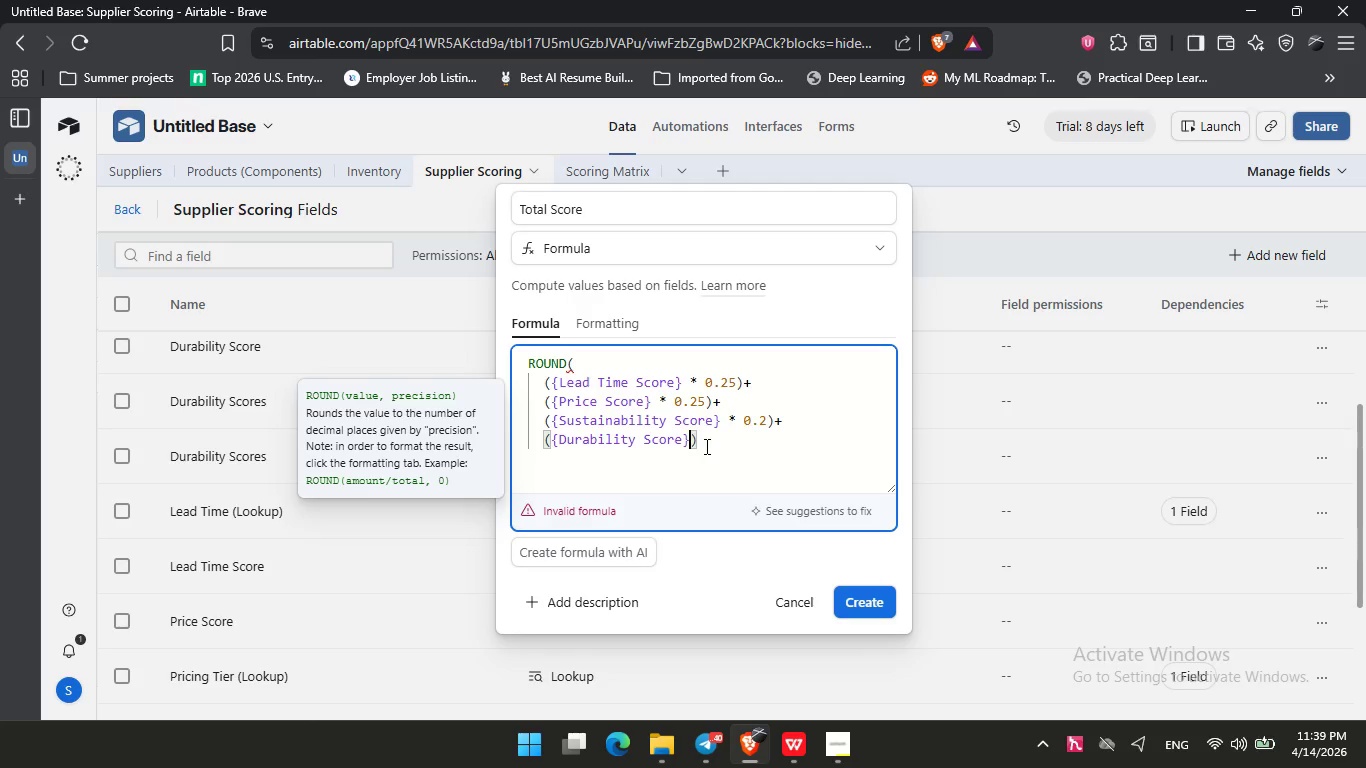 
key(Space)
 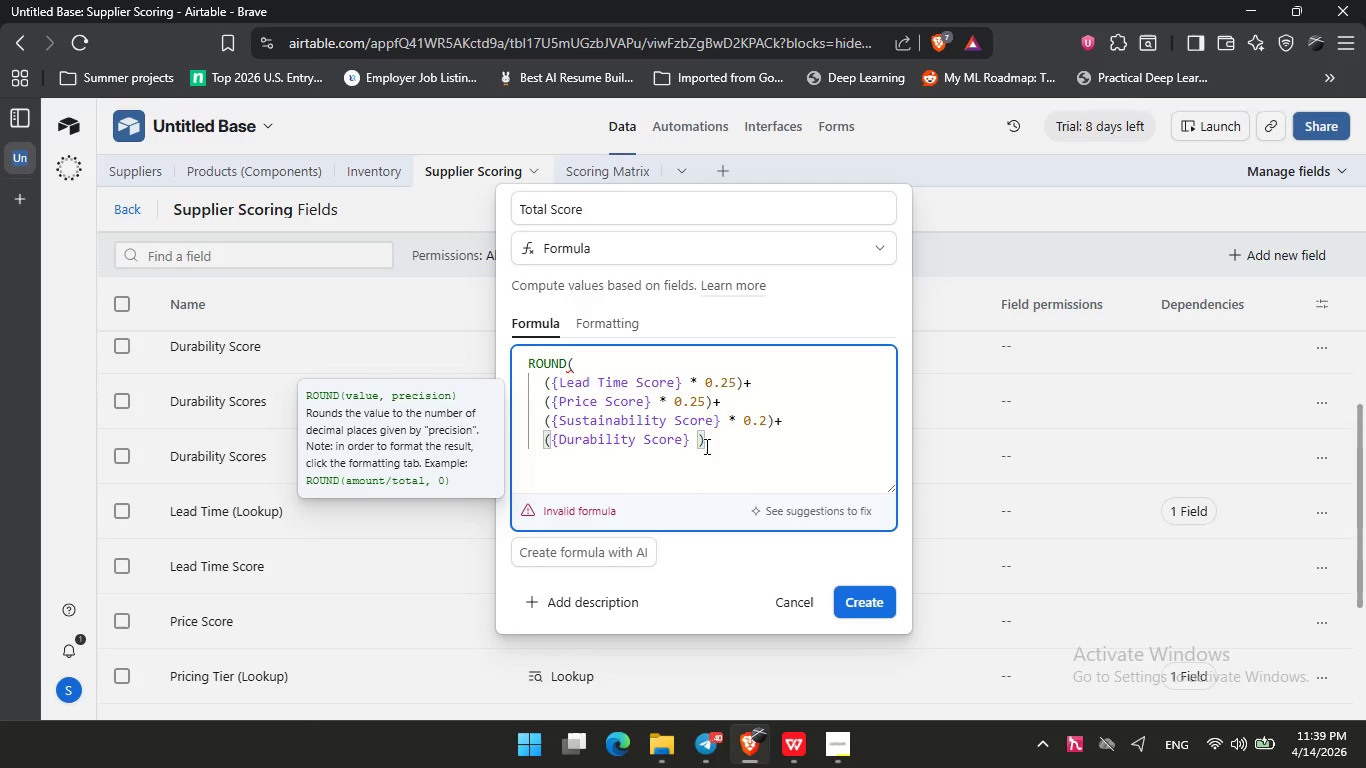 
key(Shift+ShiftLeft)
 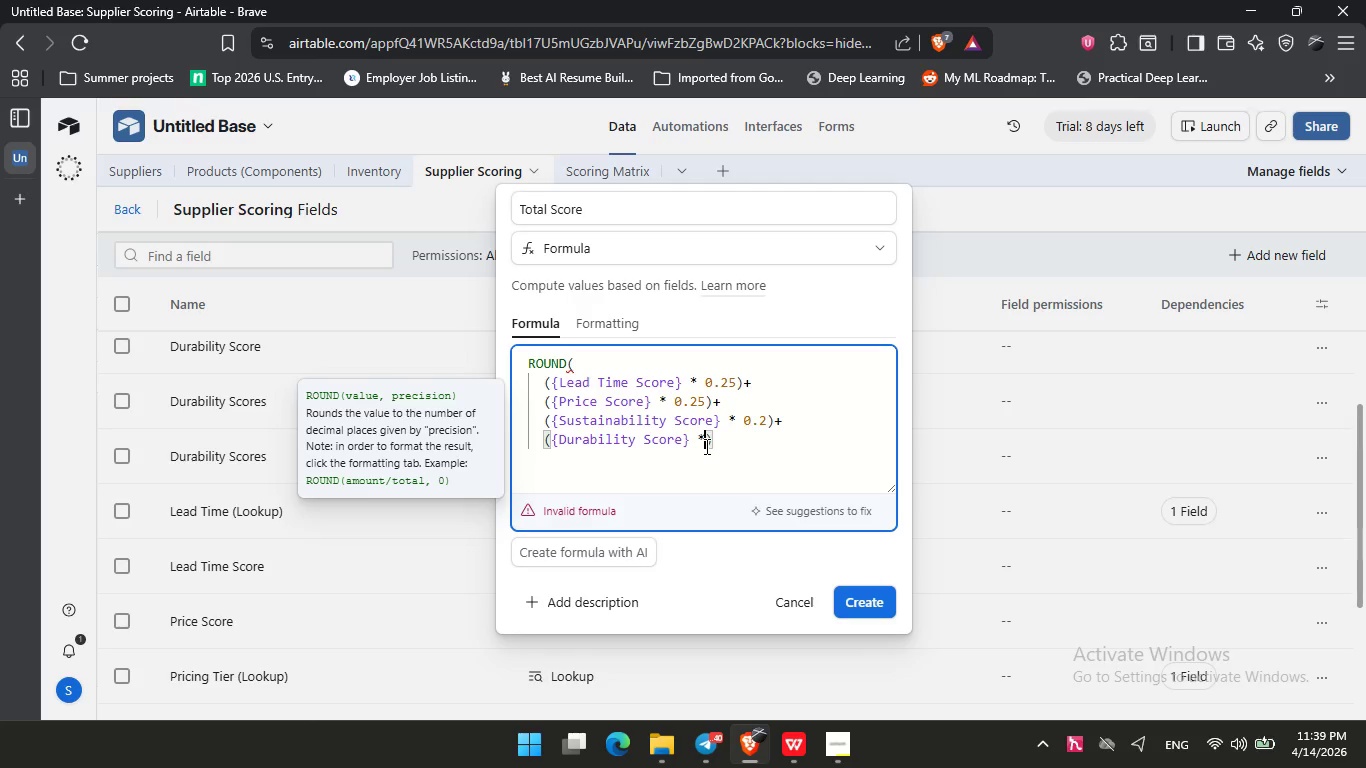 
key(Shift+8)
 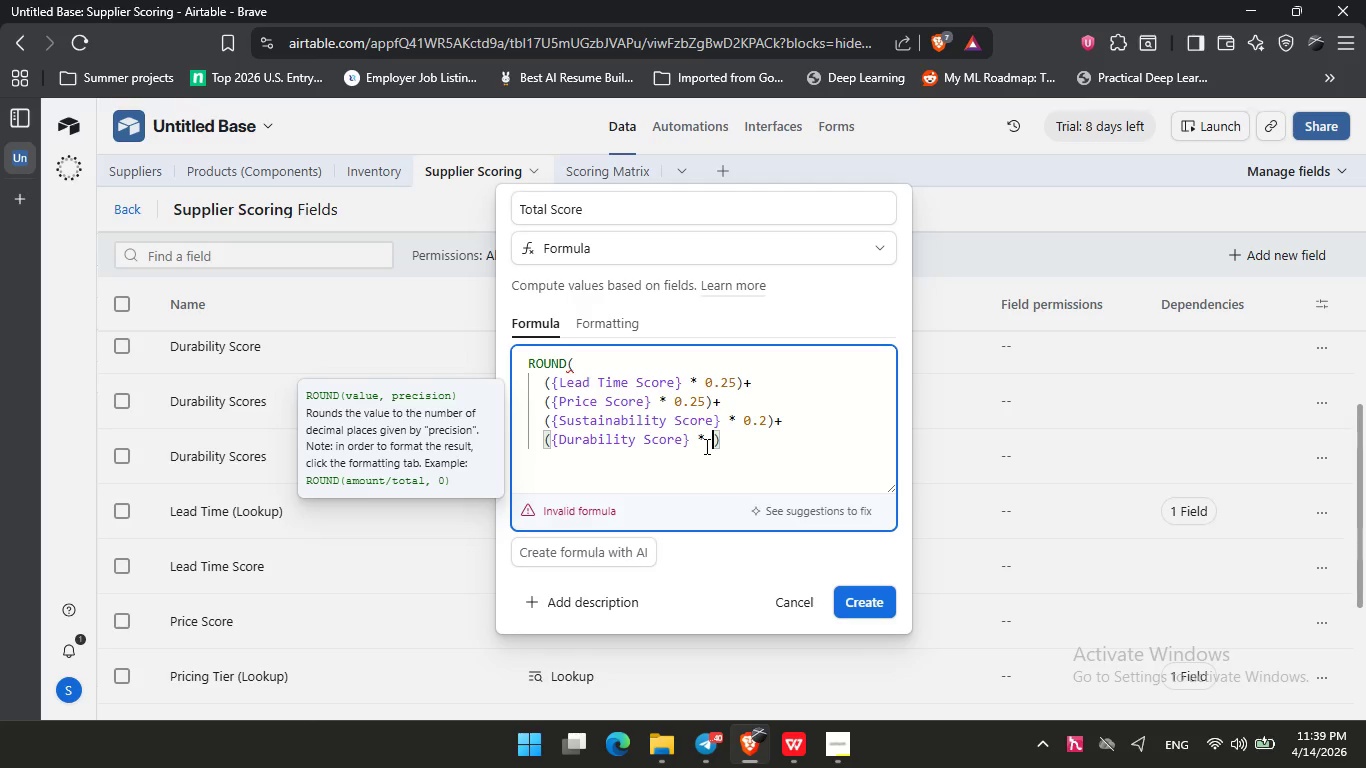 
key(Space)
 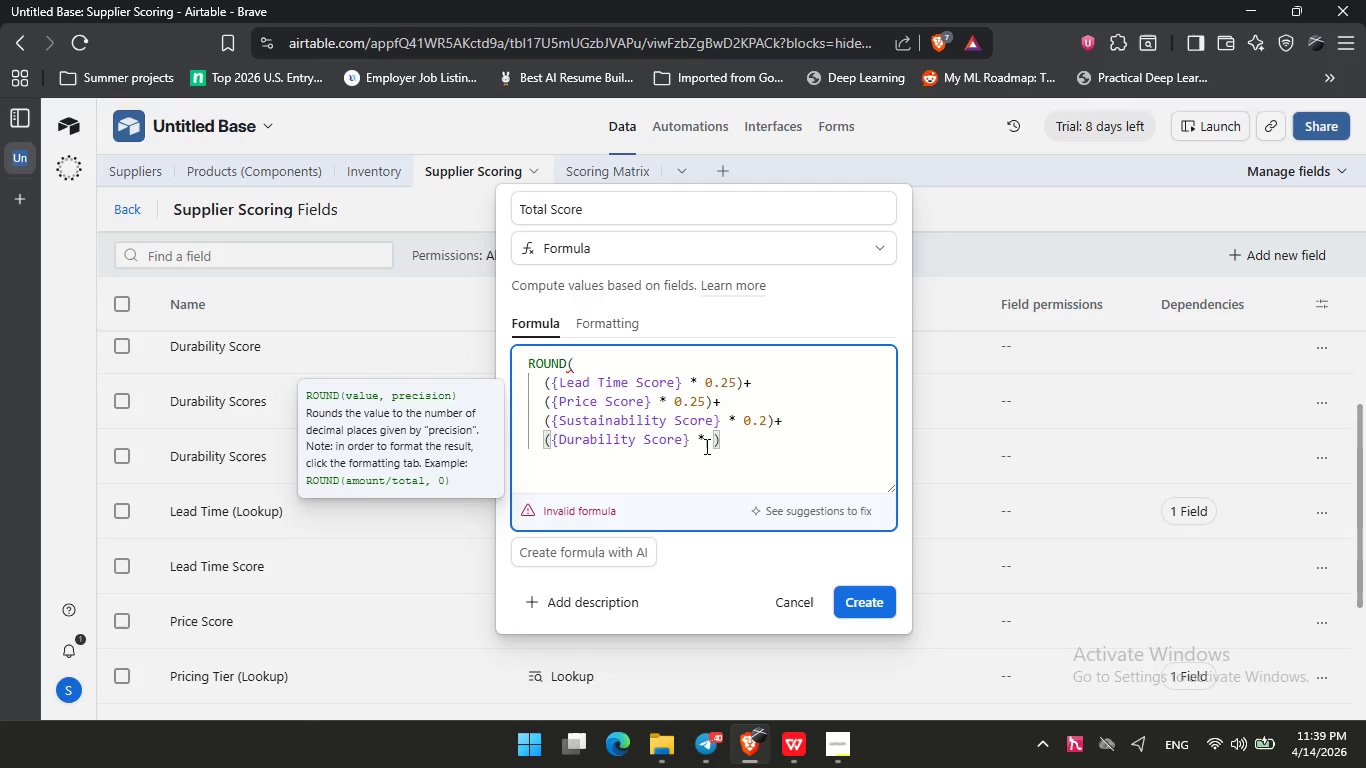 
key(0)
 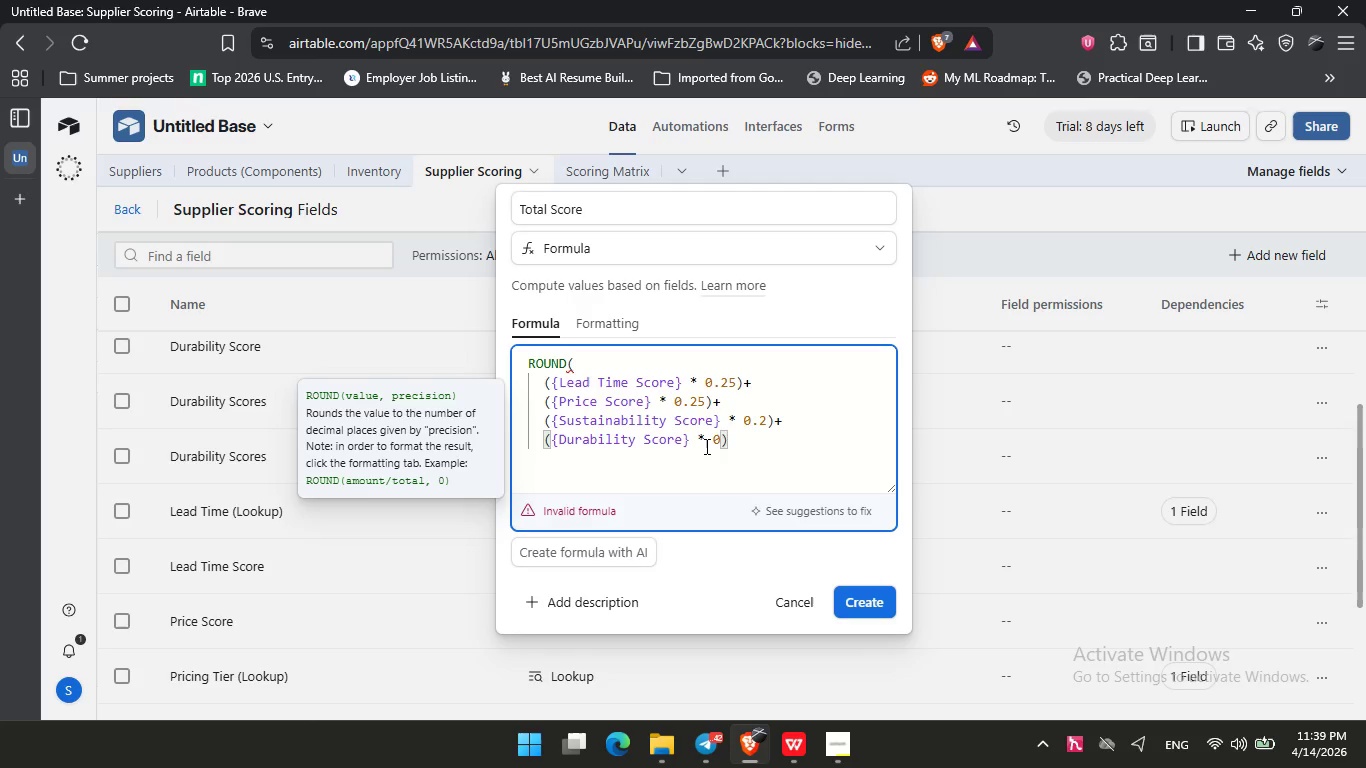 
key(Period)
 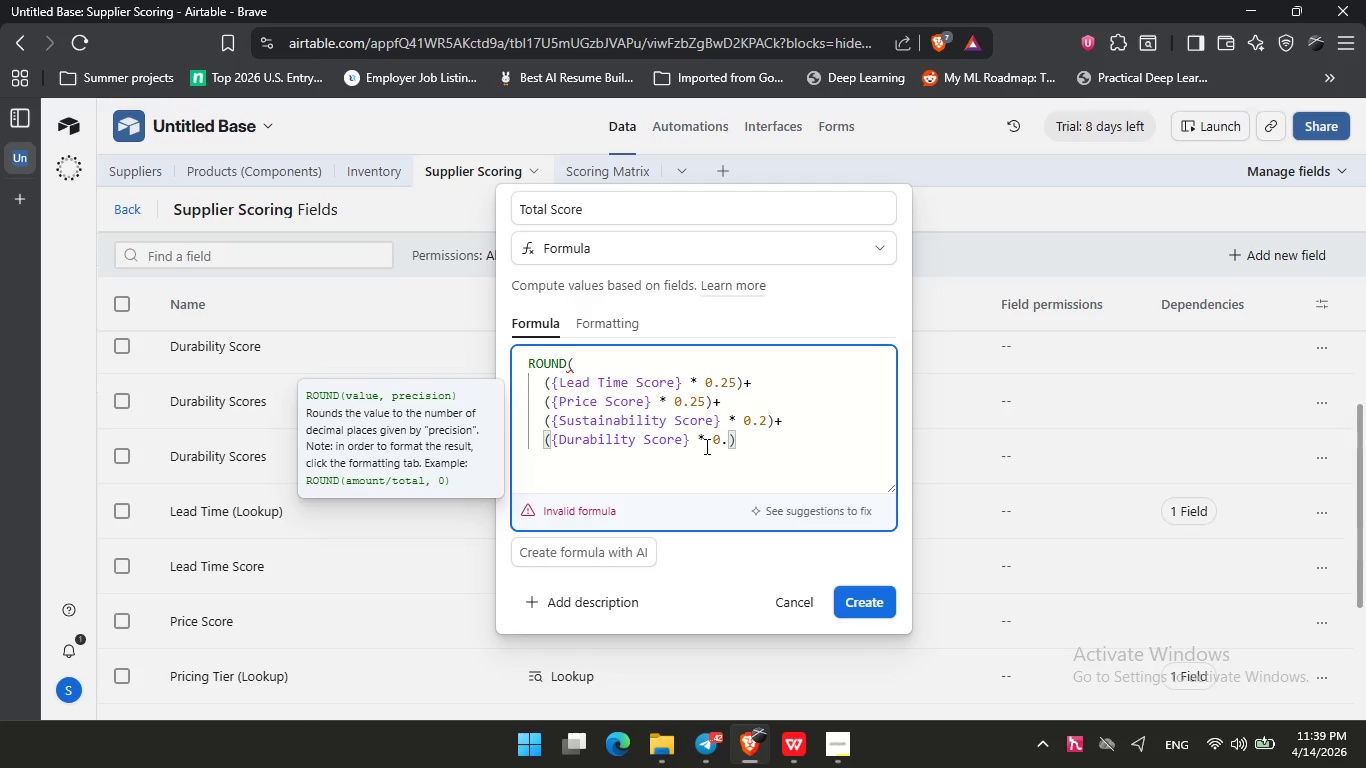 
key(3)
 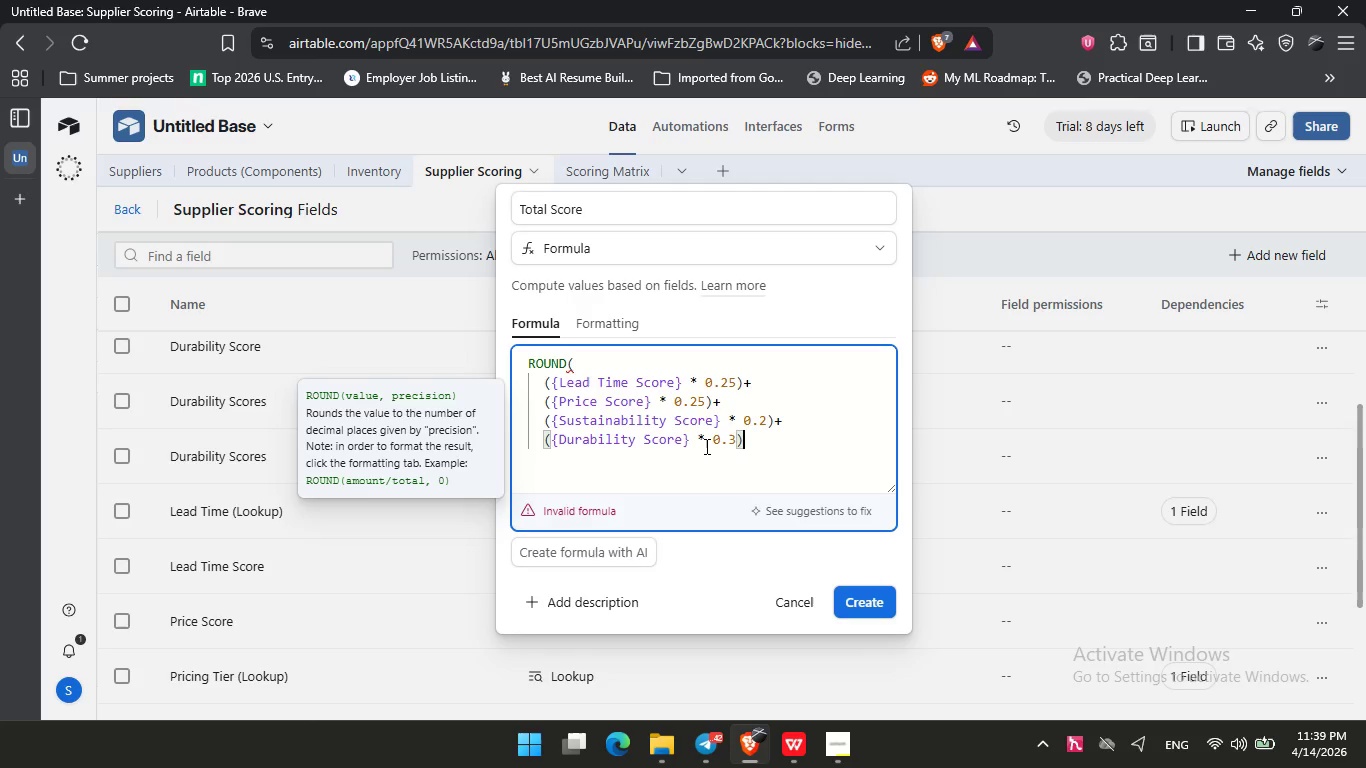 
key(ArrowRight)
 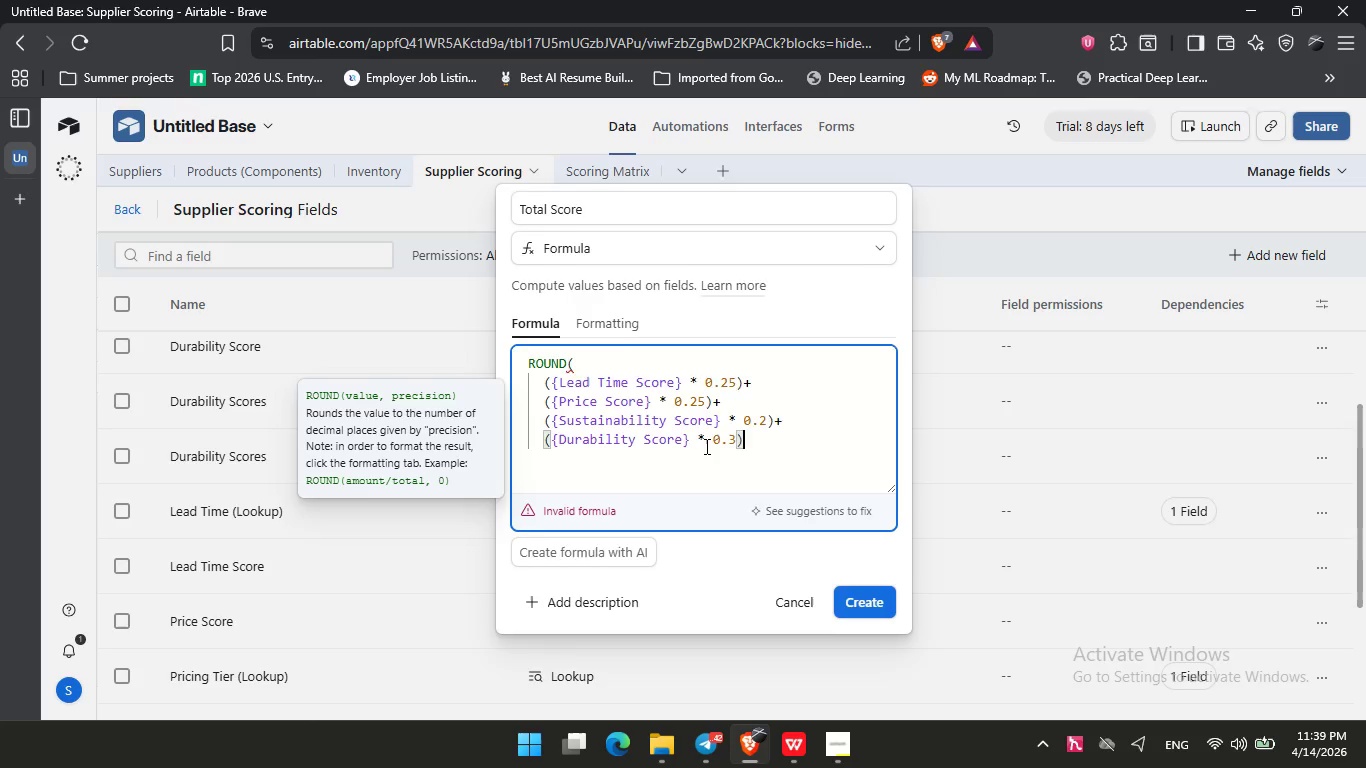 
key(Enter)
 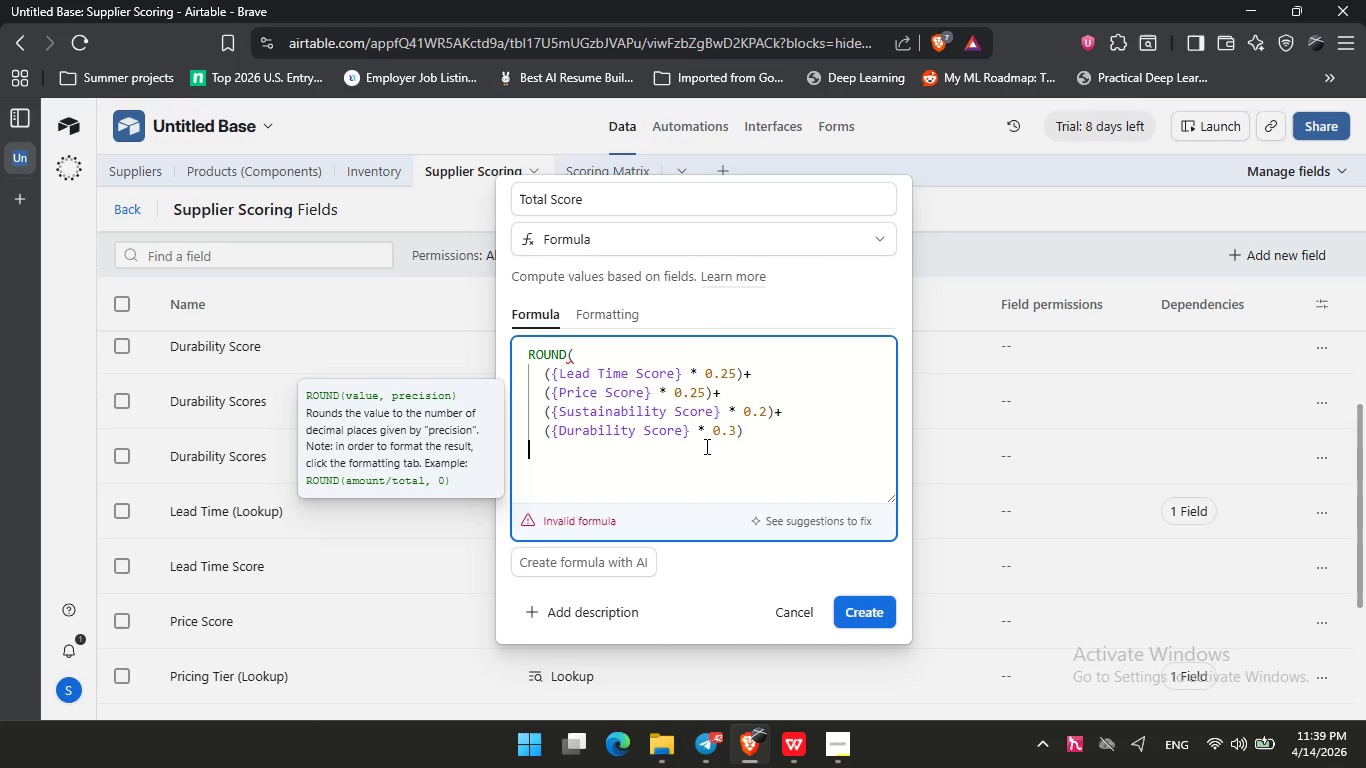 
key(Backspace)
 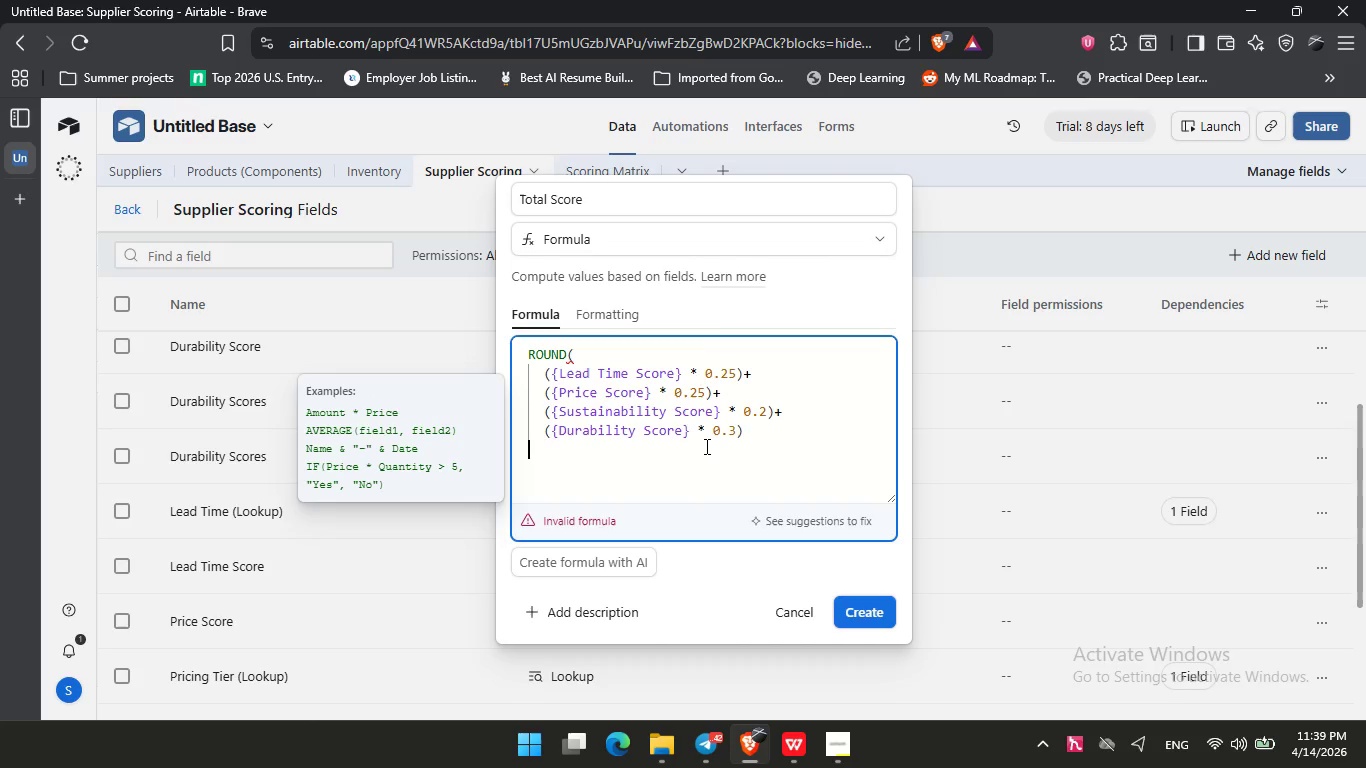 
key(Shift+0)
 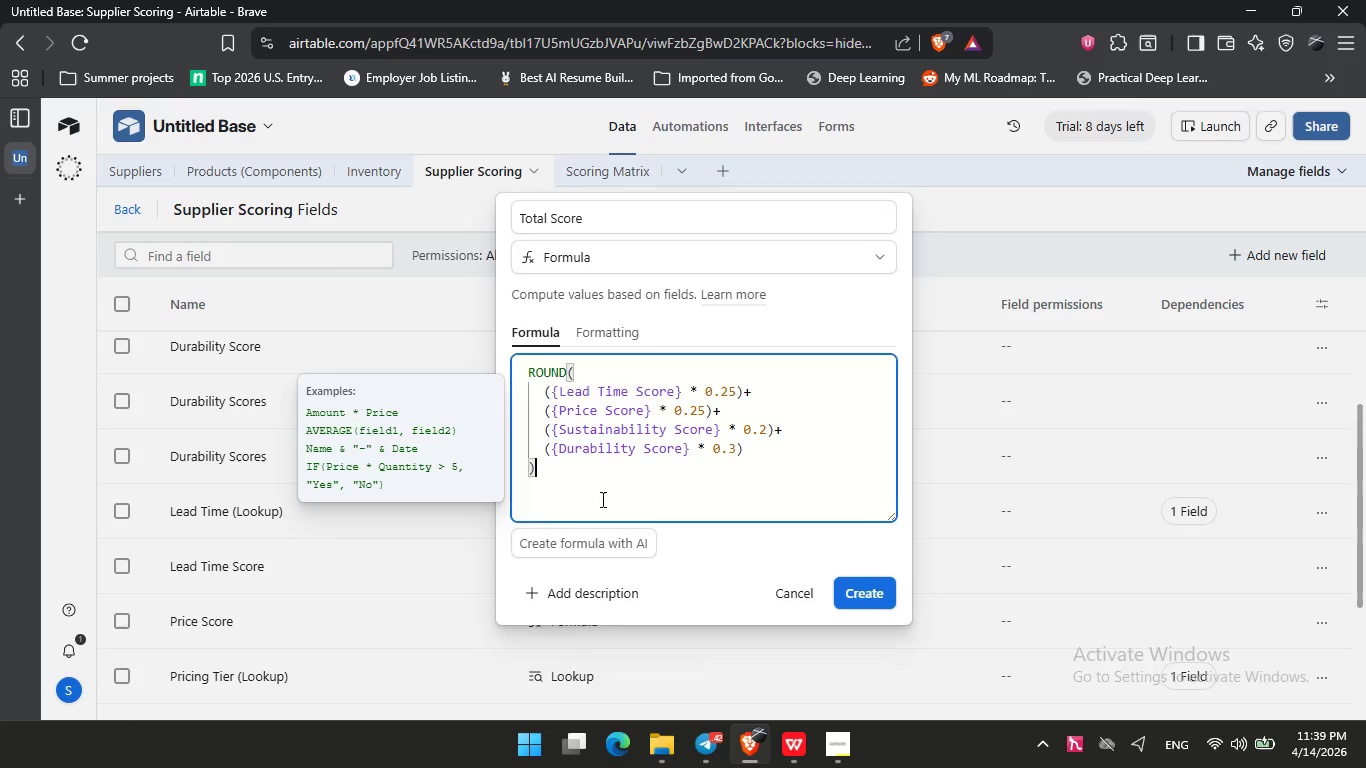 
key(Control+A)
 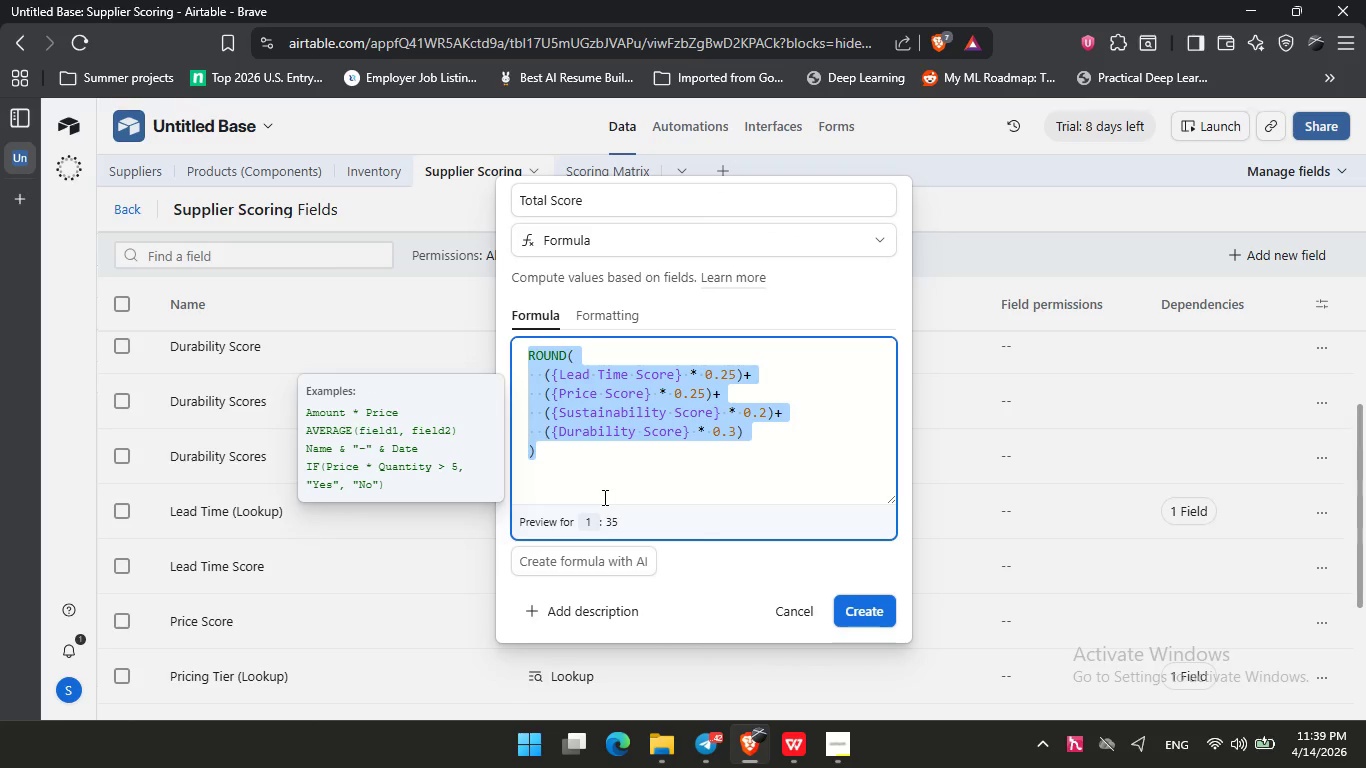 
key(Control+C)
 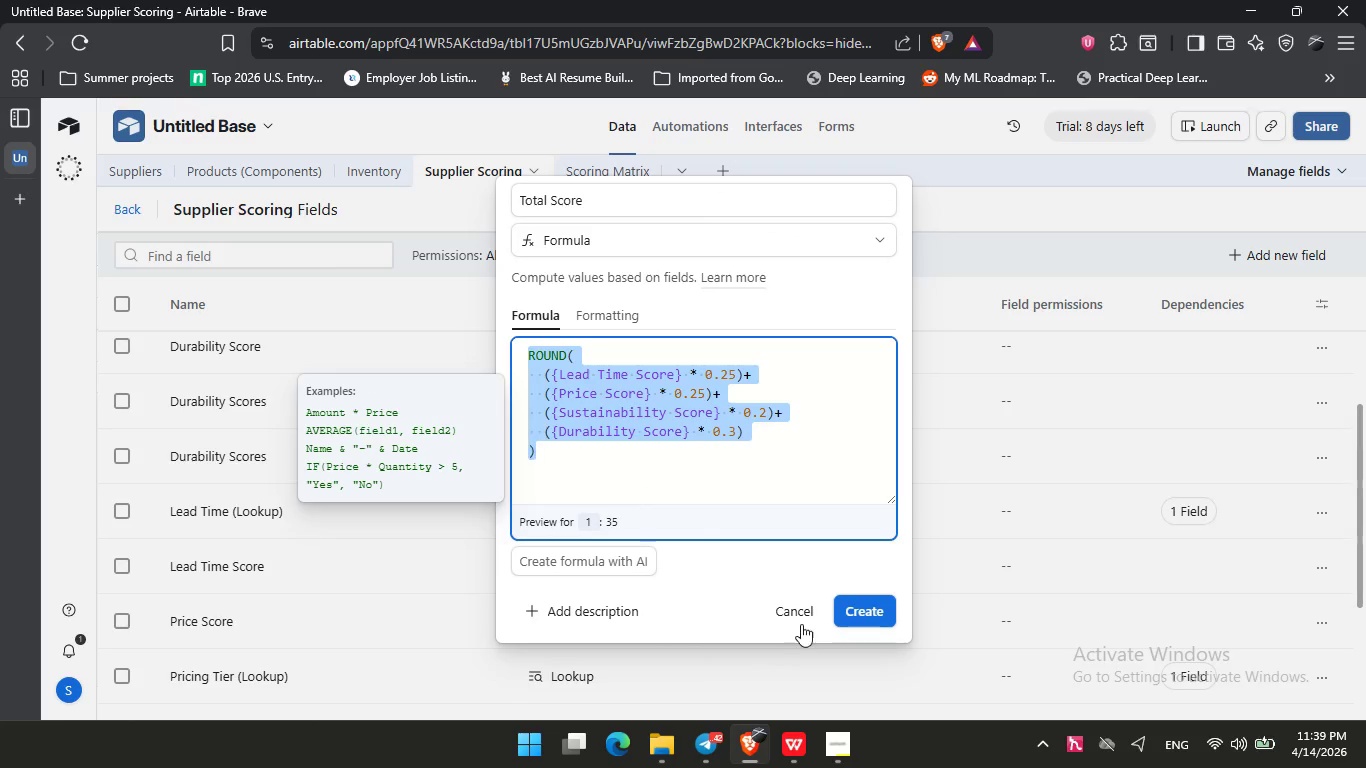 
left_click([800, 621])
 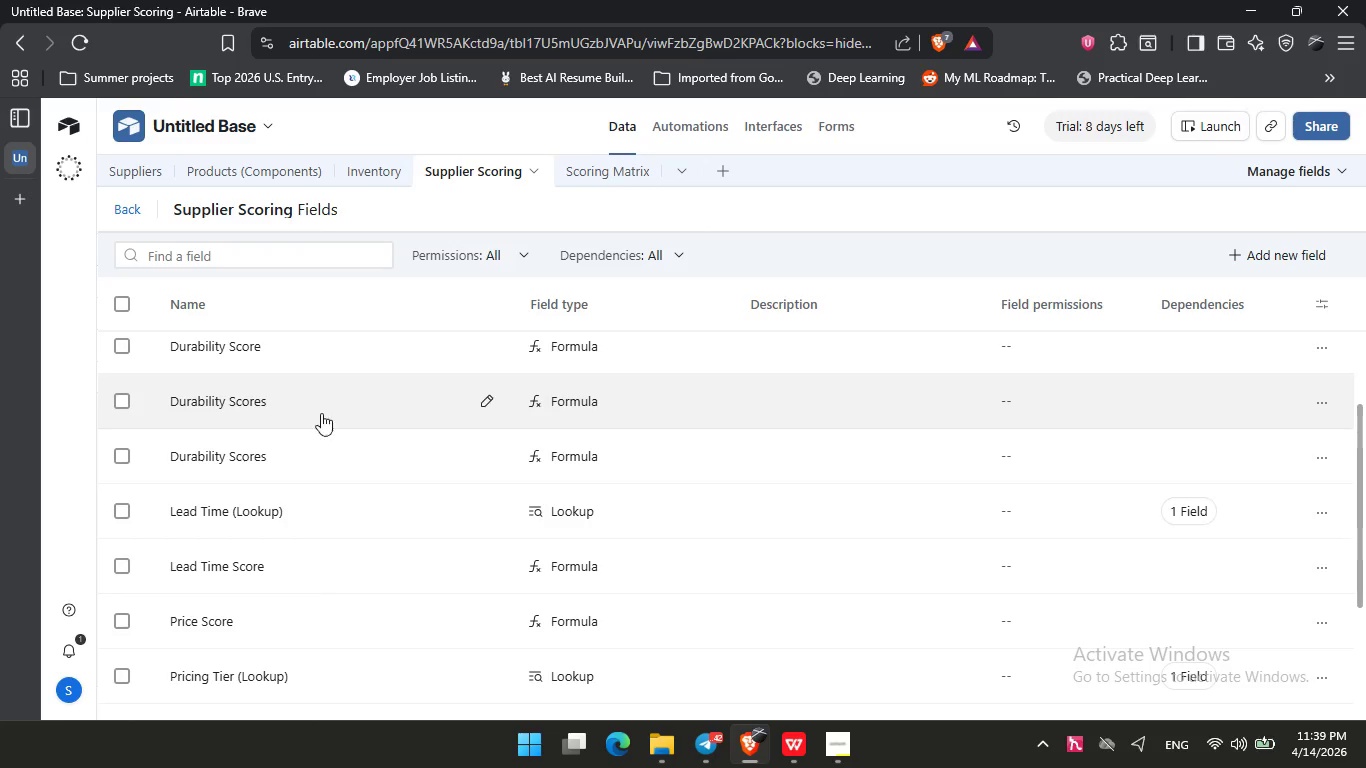 
scroll: coordinate [313, 419], scroll_direction: up, amount: 2.0
 